 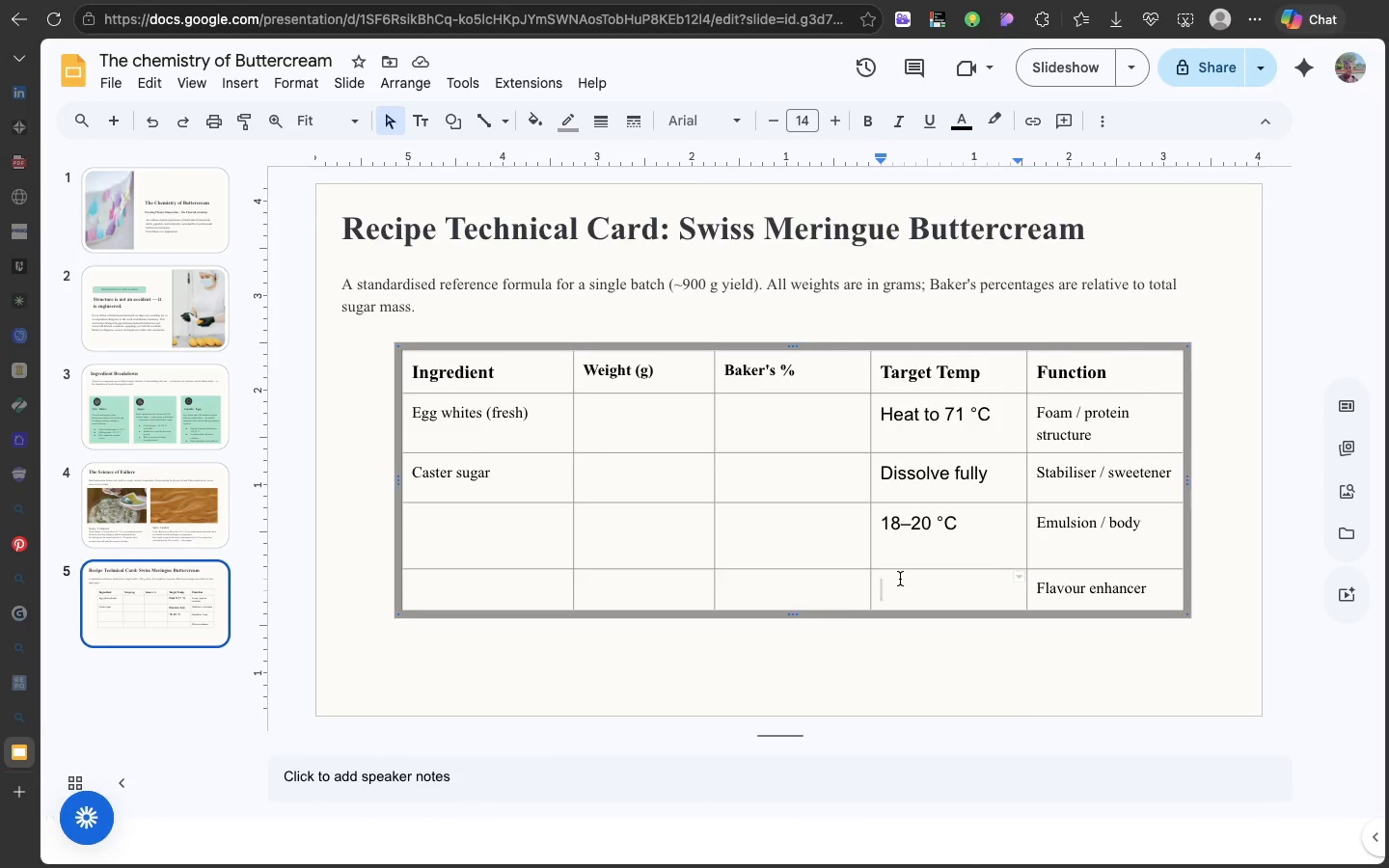 
key(Meta+V)
 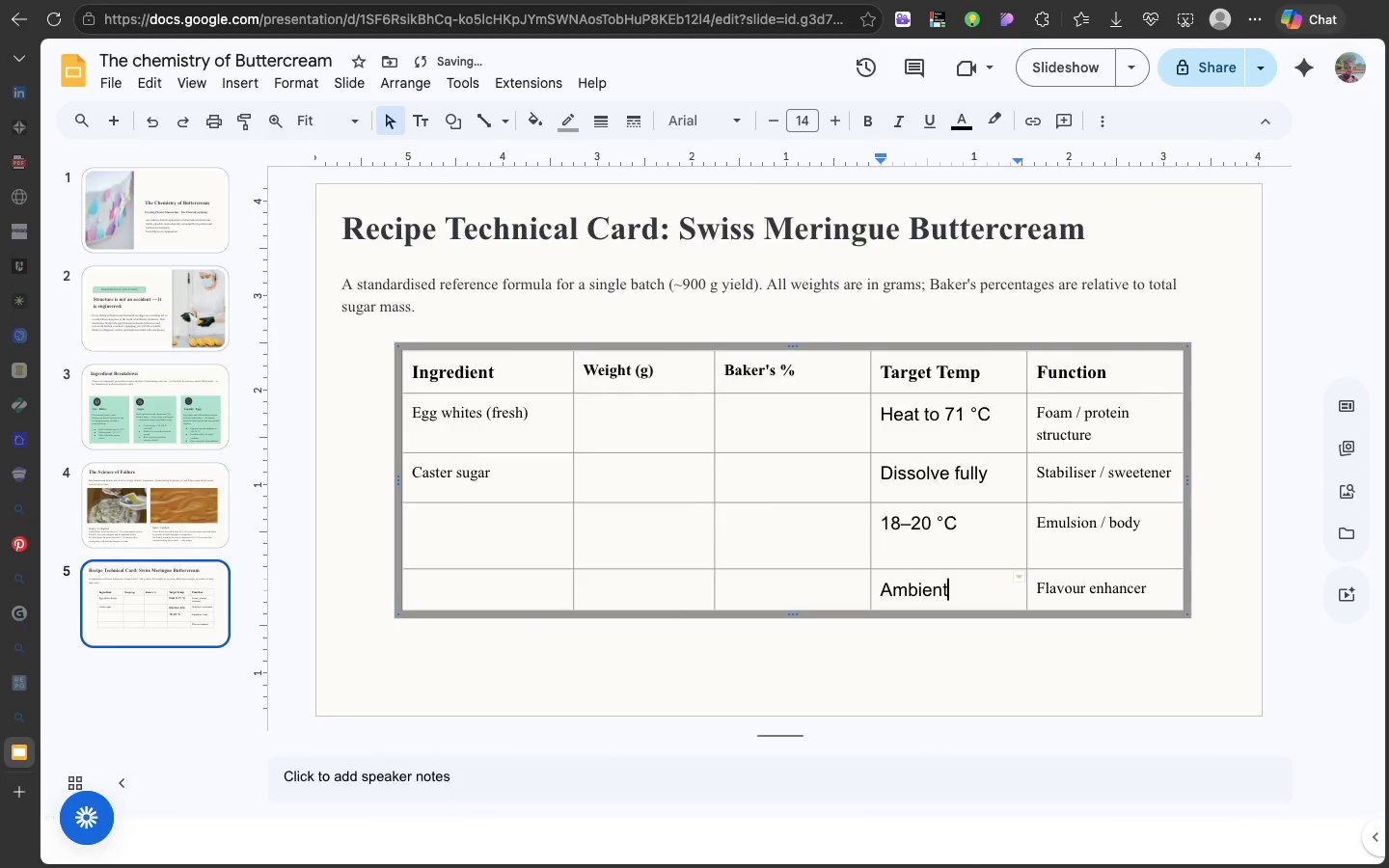 
key(Backspace)
 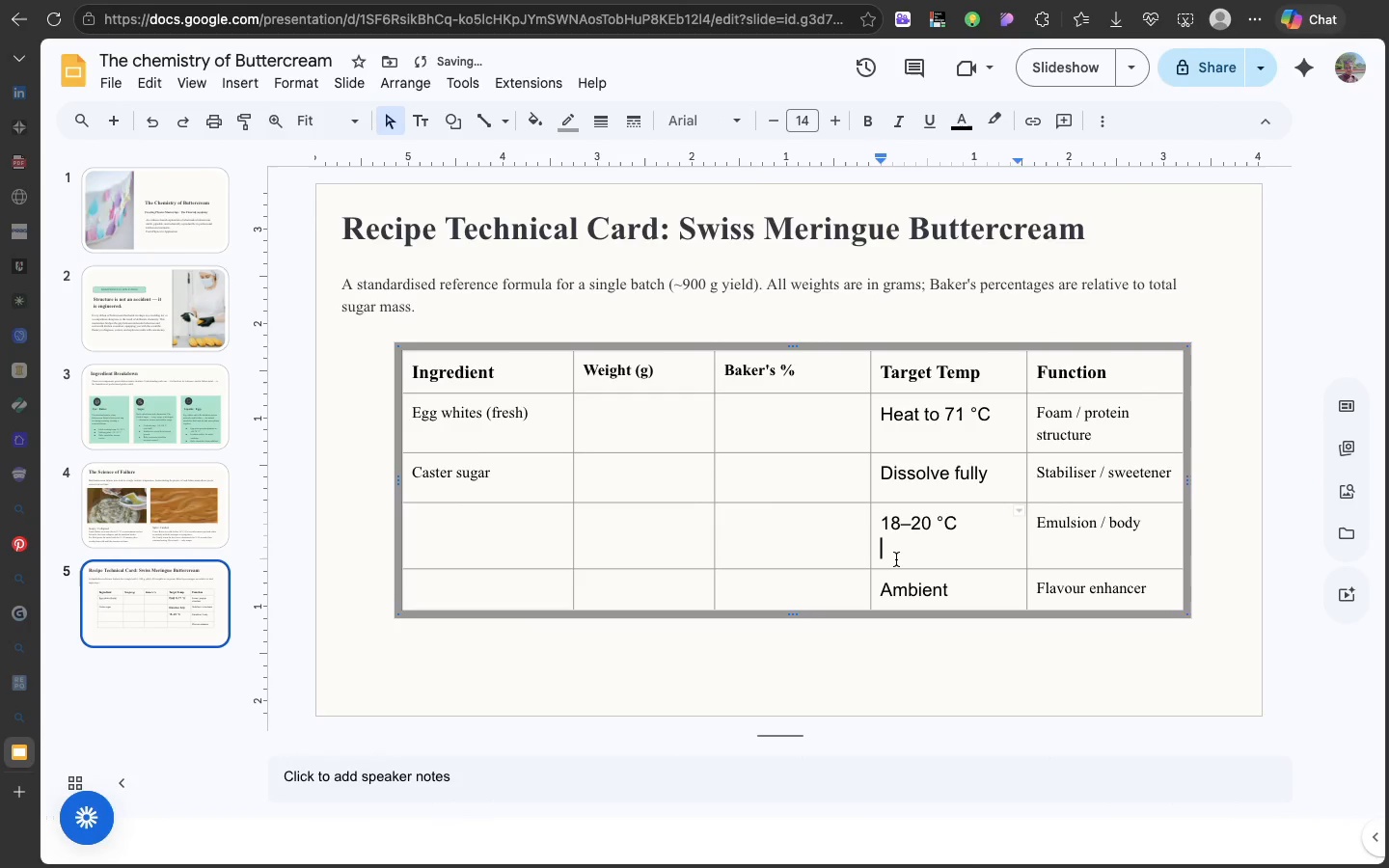 
left_click([896, 559])
 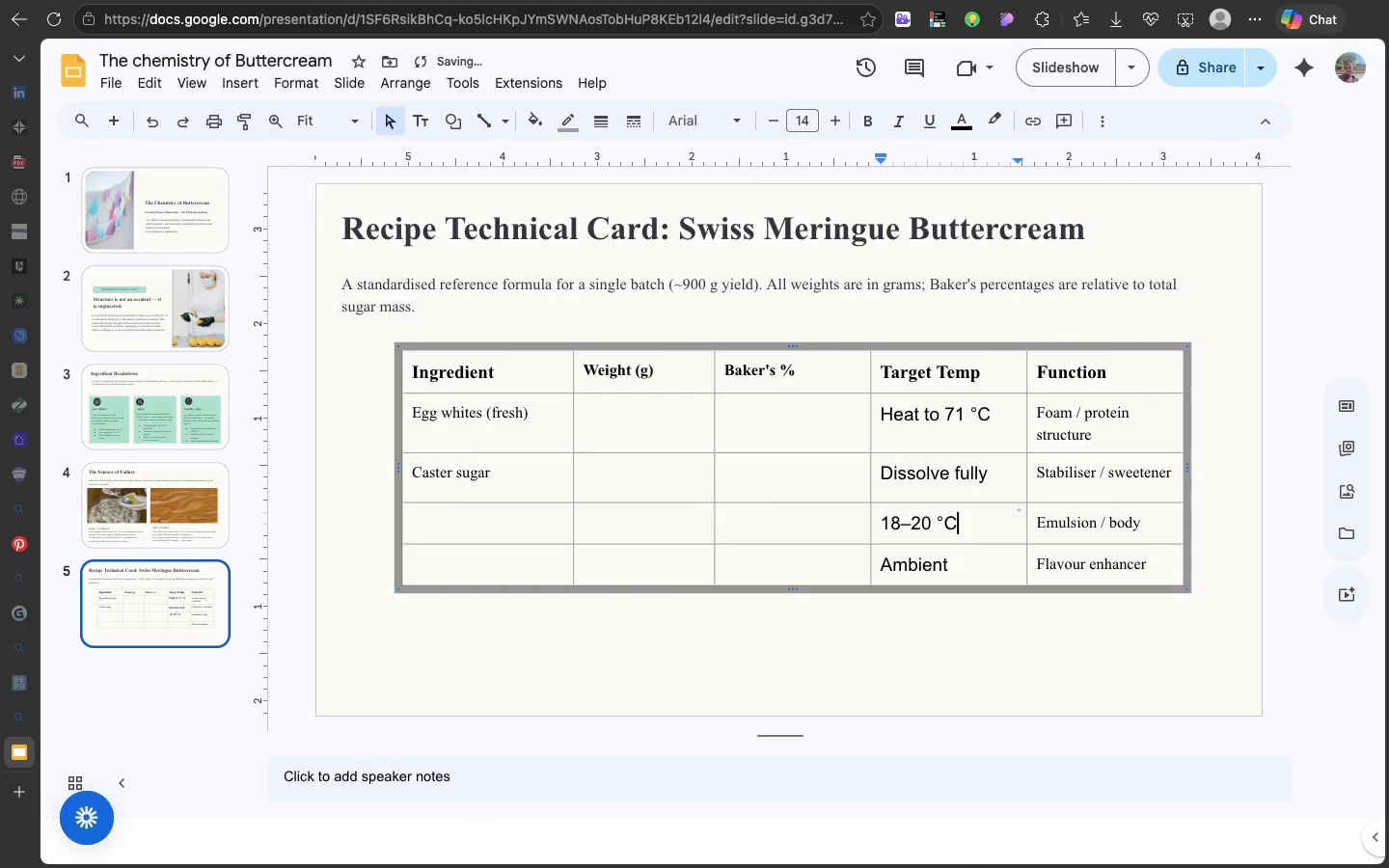 
key(Backspace)
 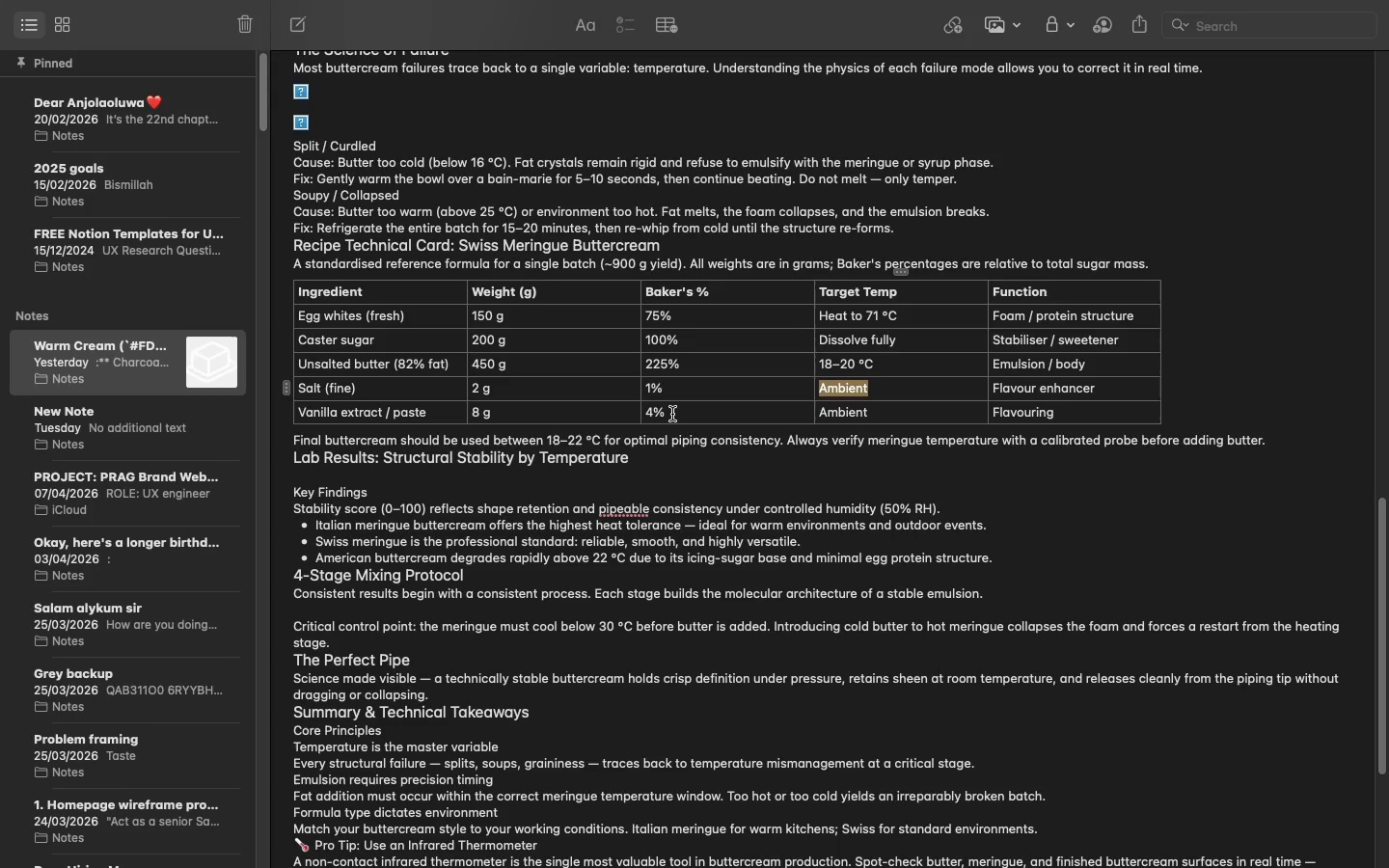 
double_click([672, 413])
 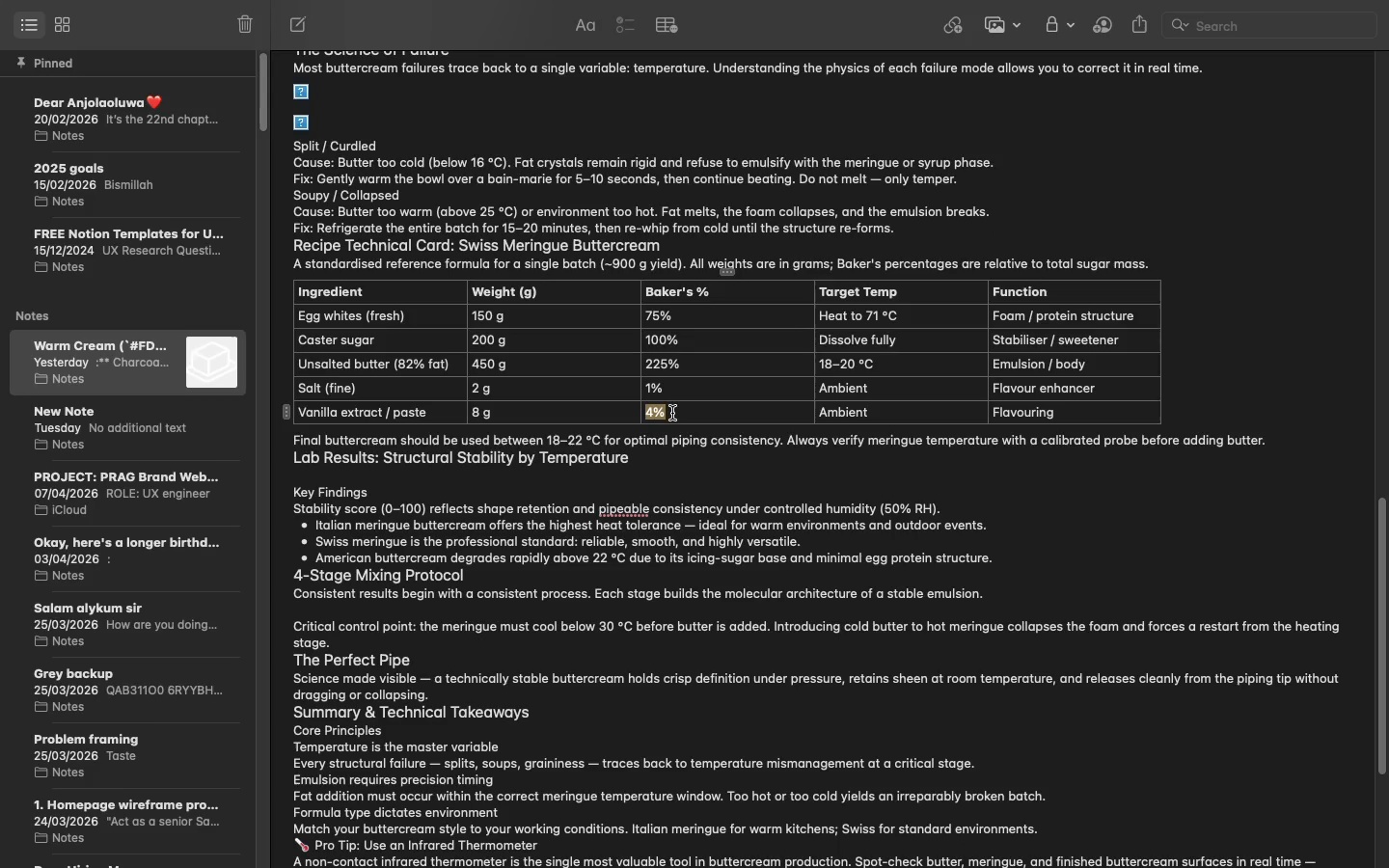 
triple_click([672, 413])
 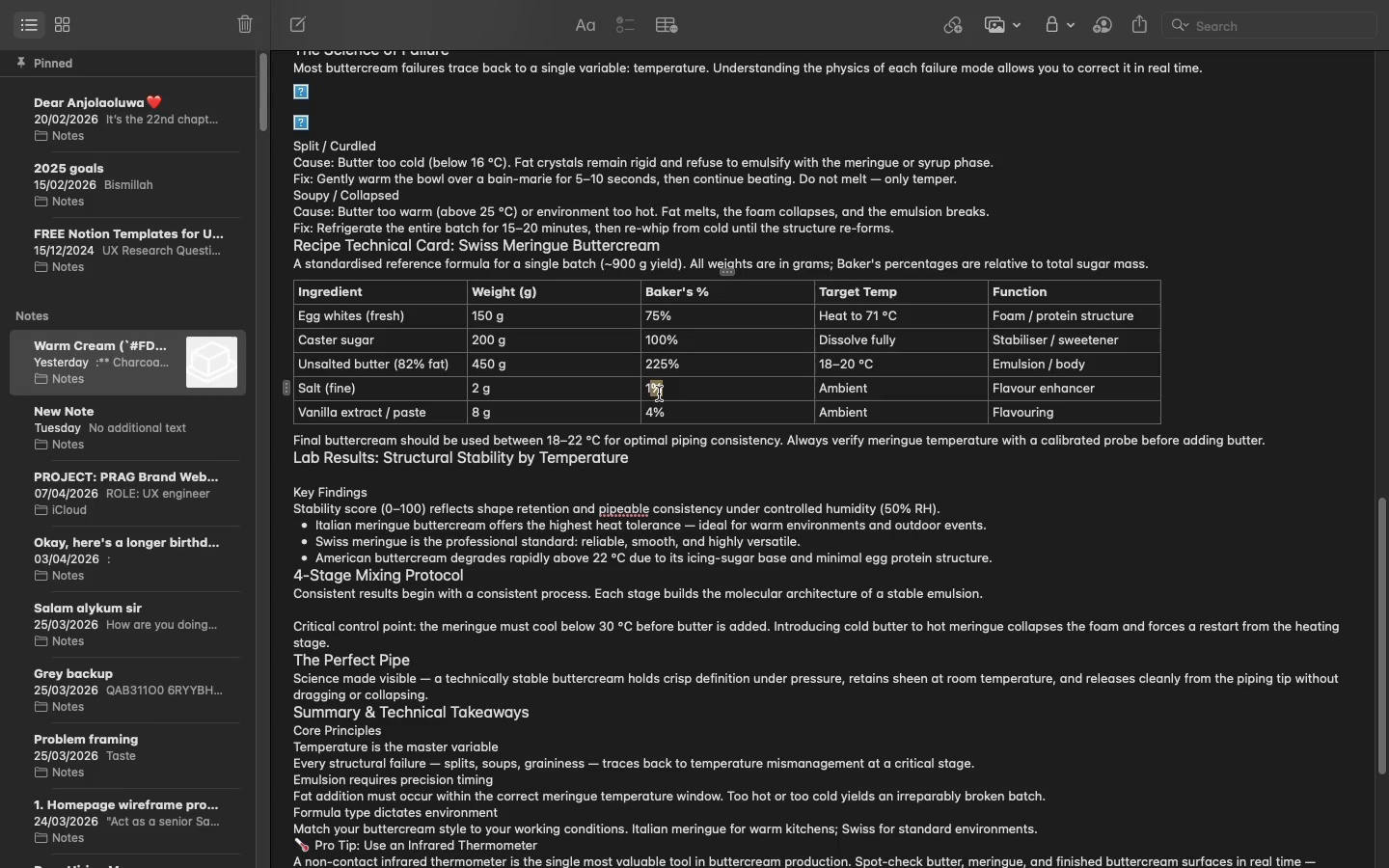 
double_click([659, 393])
 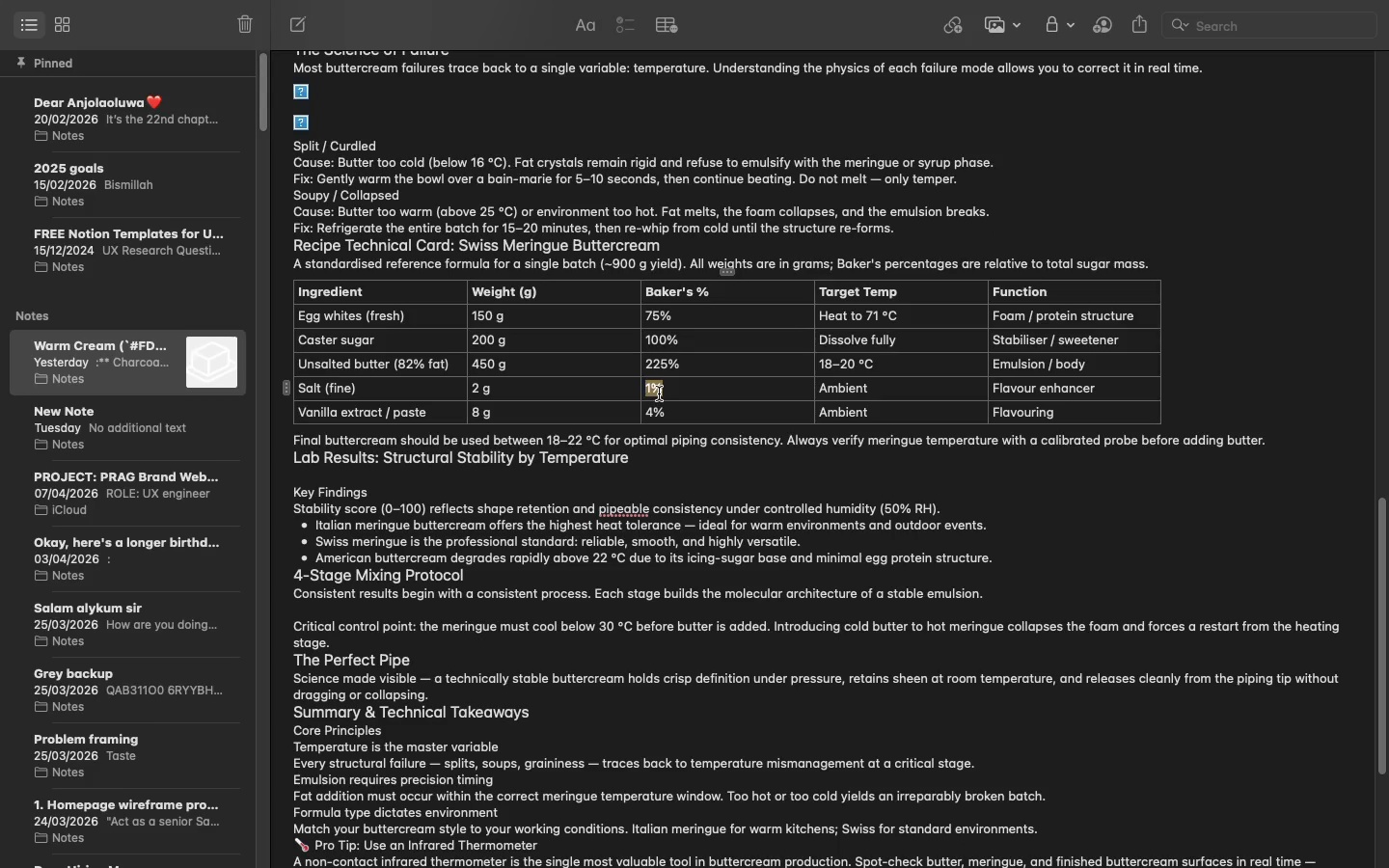 
triple_click([659, 393])
 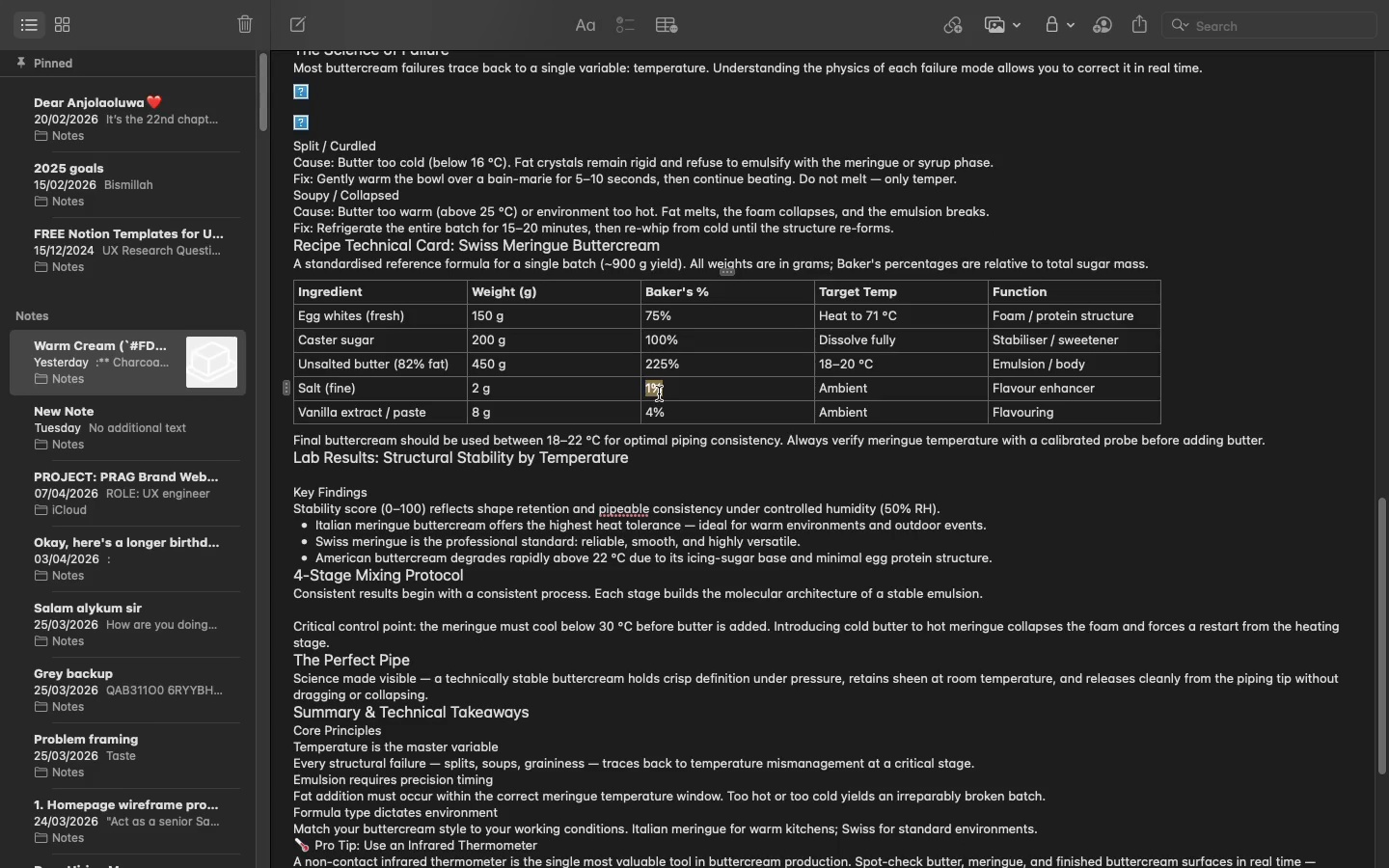 
key(Meta+C)
 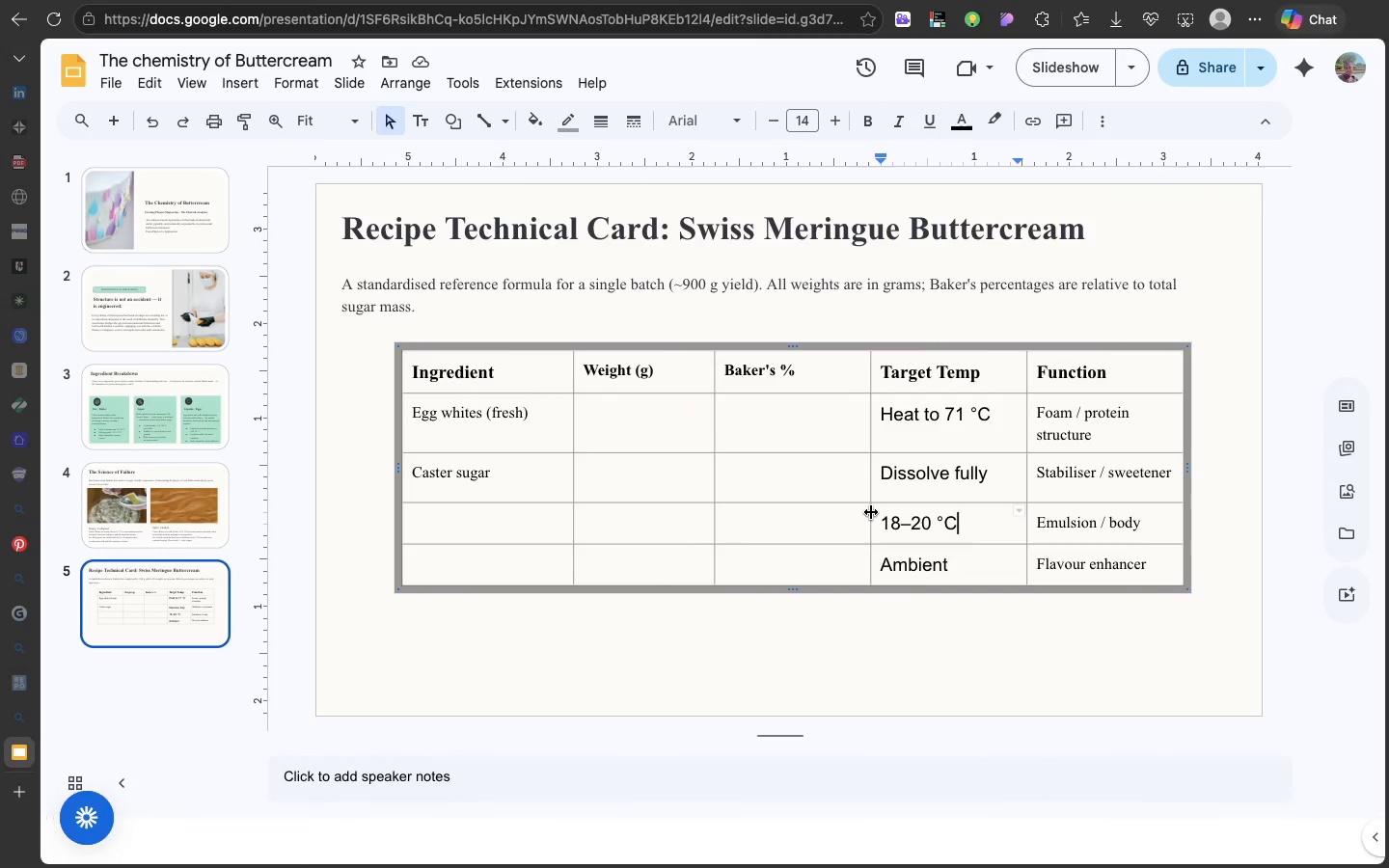 
left_click([871, 512])
 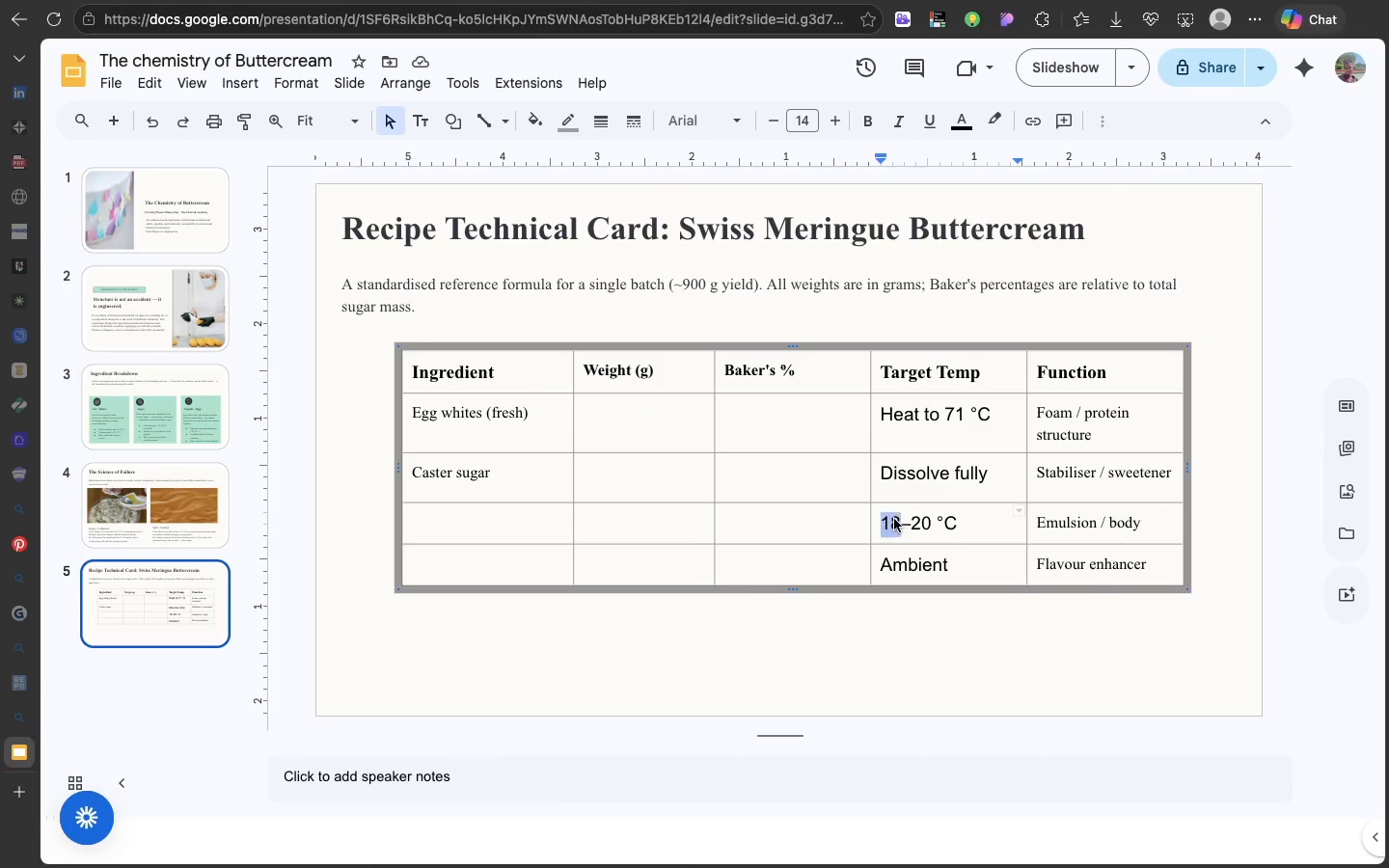 
double_click([894, 519])
 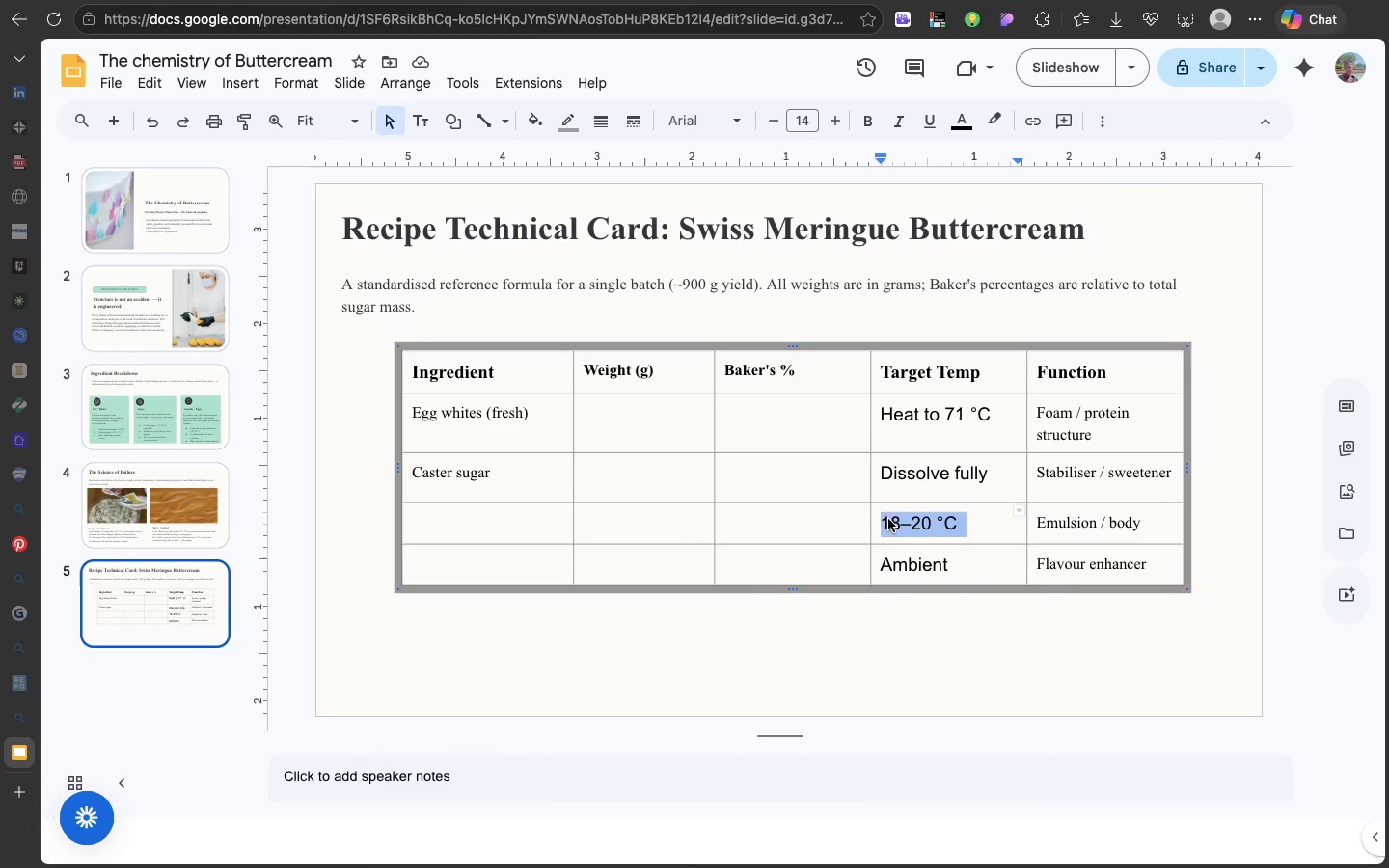 
triple_click([894, 519])
 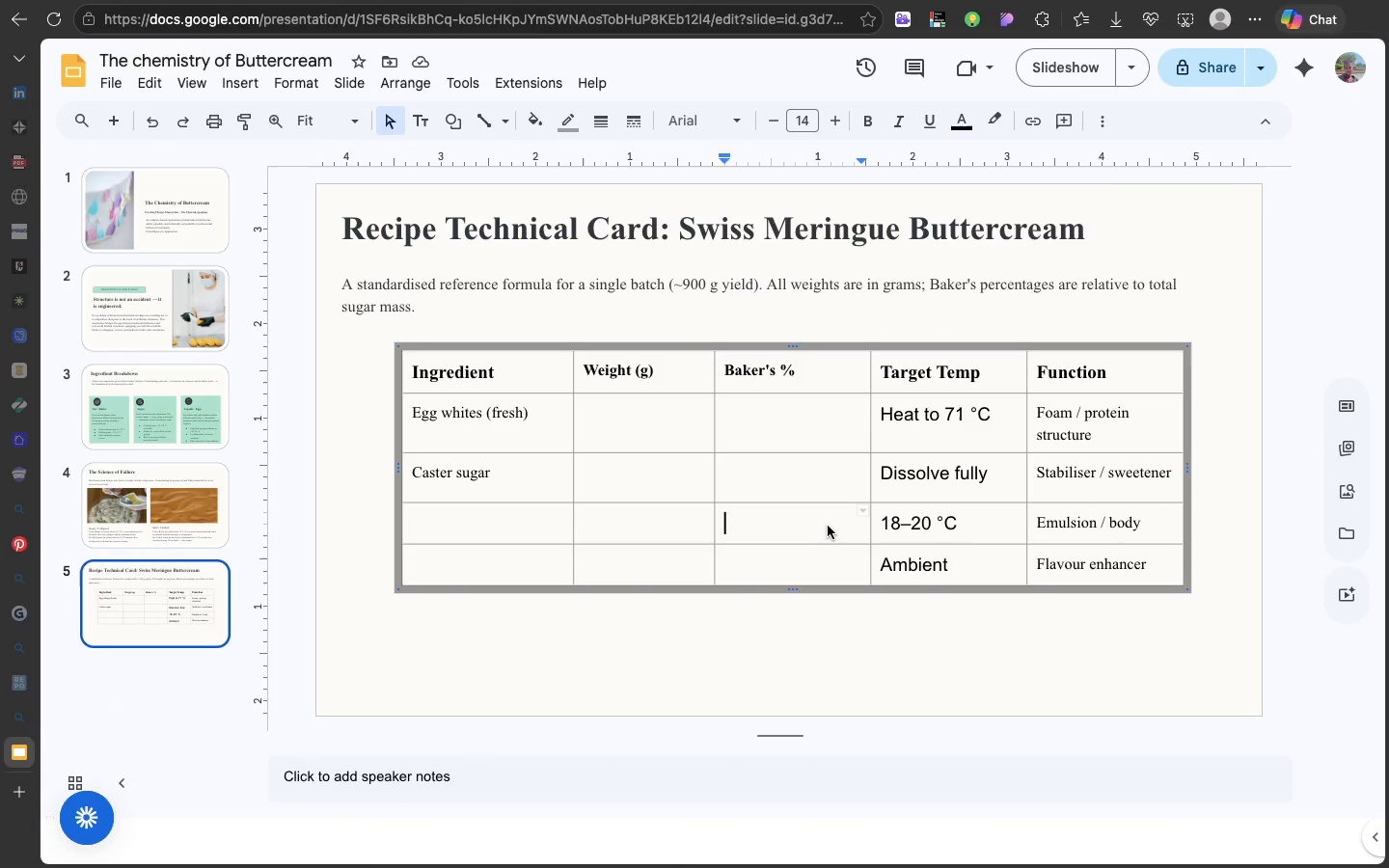 
double_click([828, 526])
 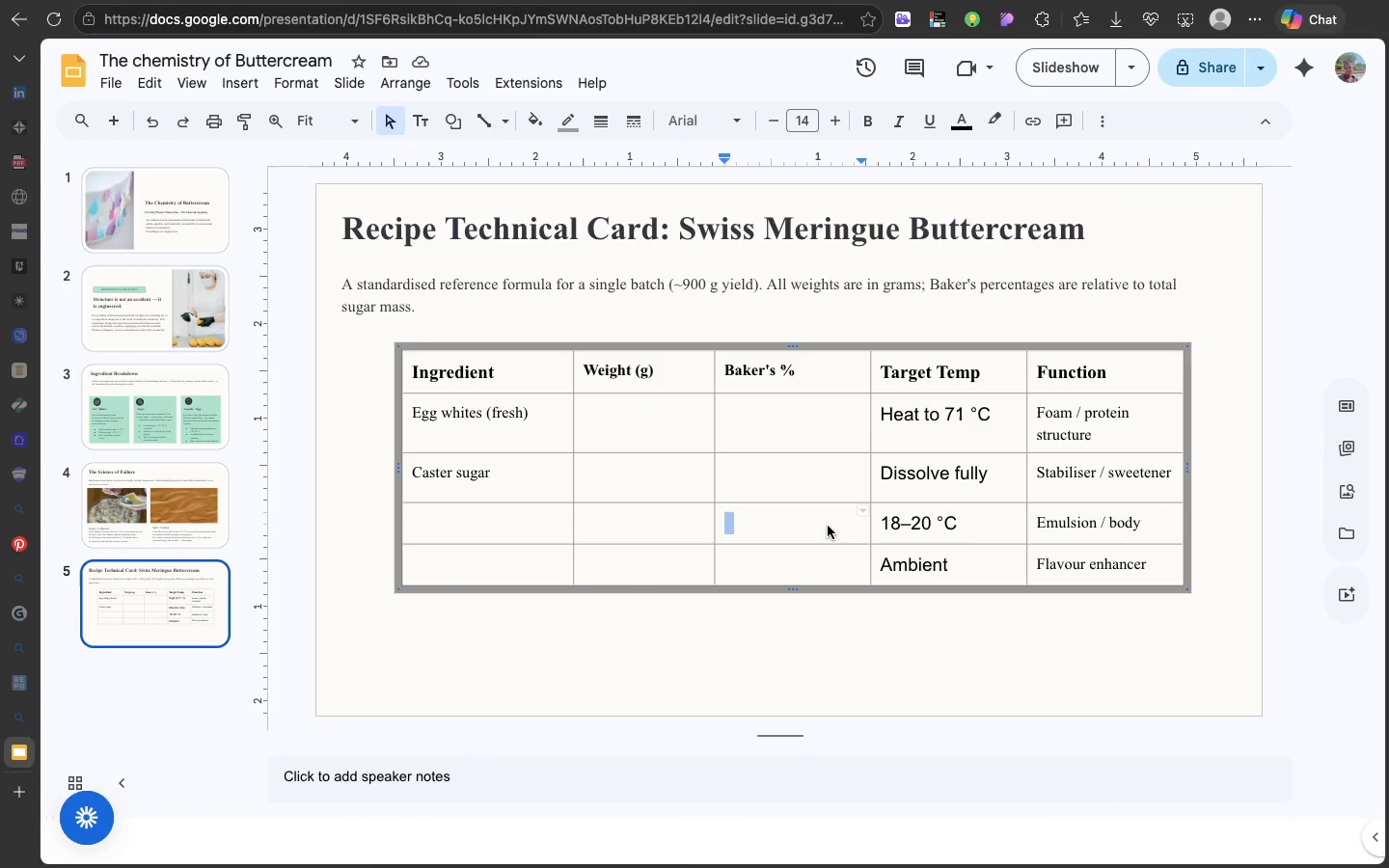 
triple_click([828, 526])
 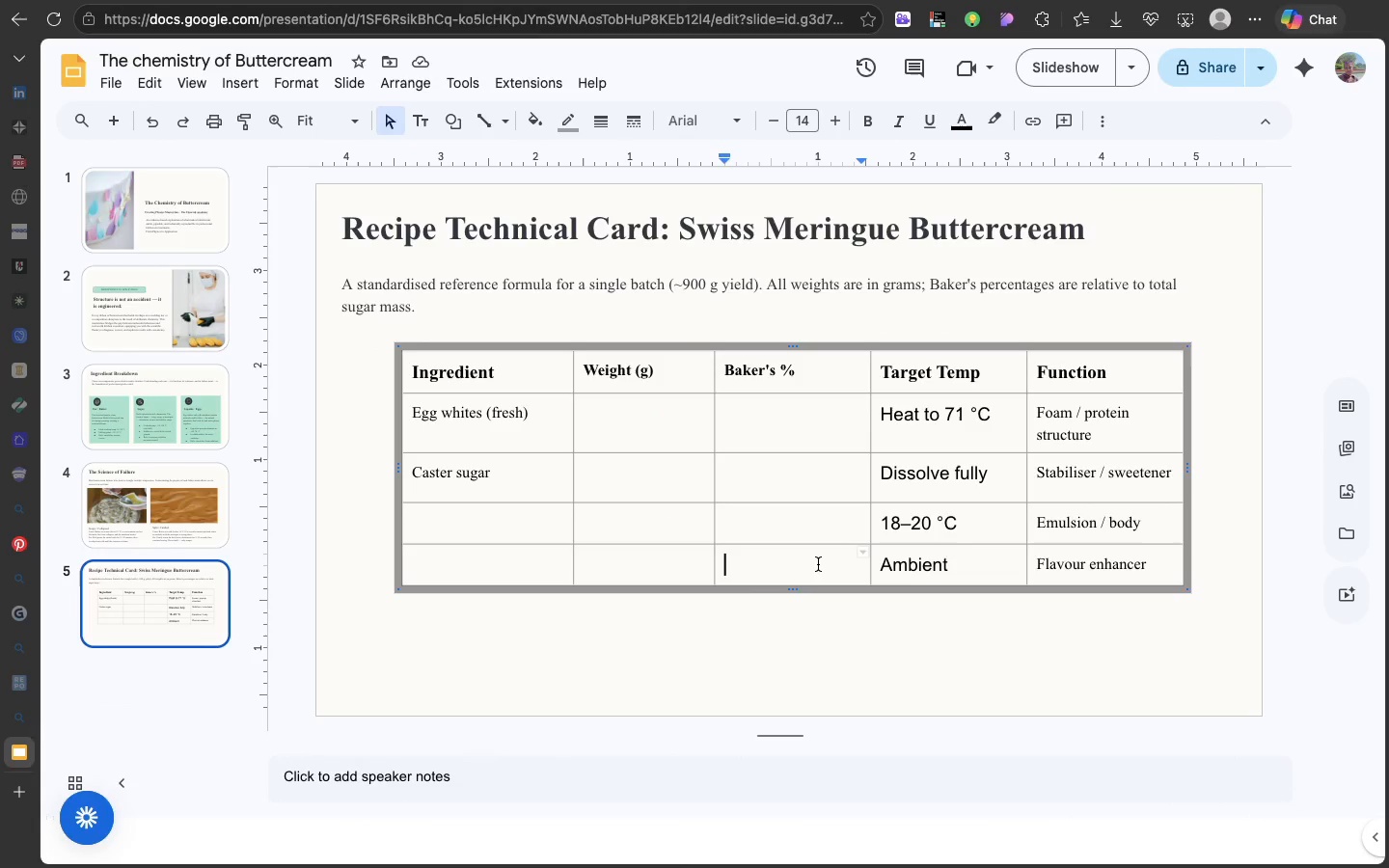 
left_click([818, 564])
 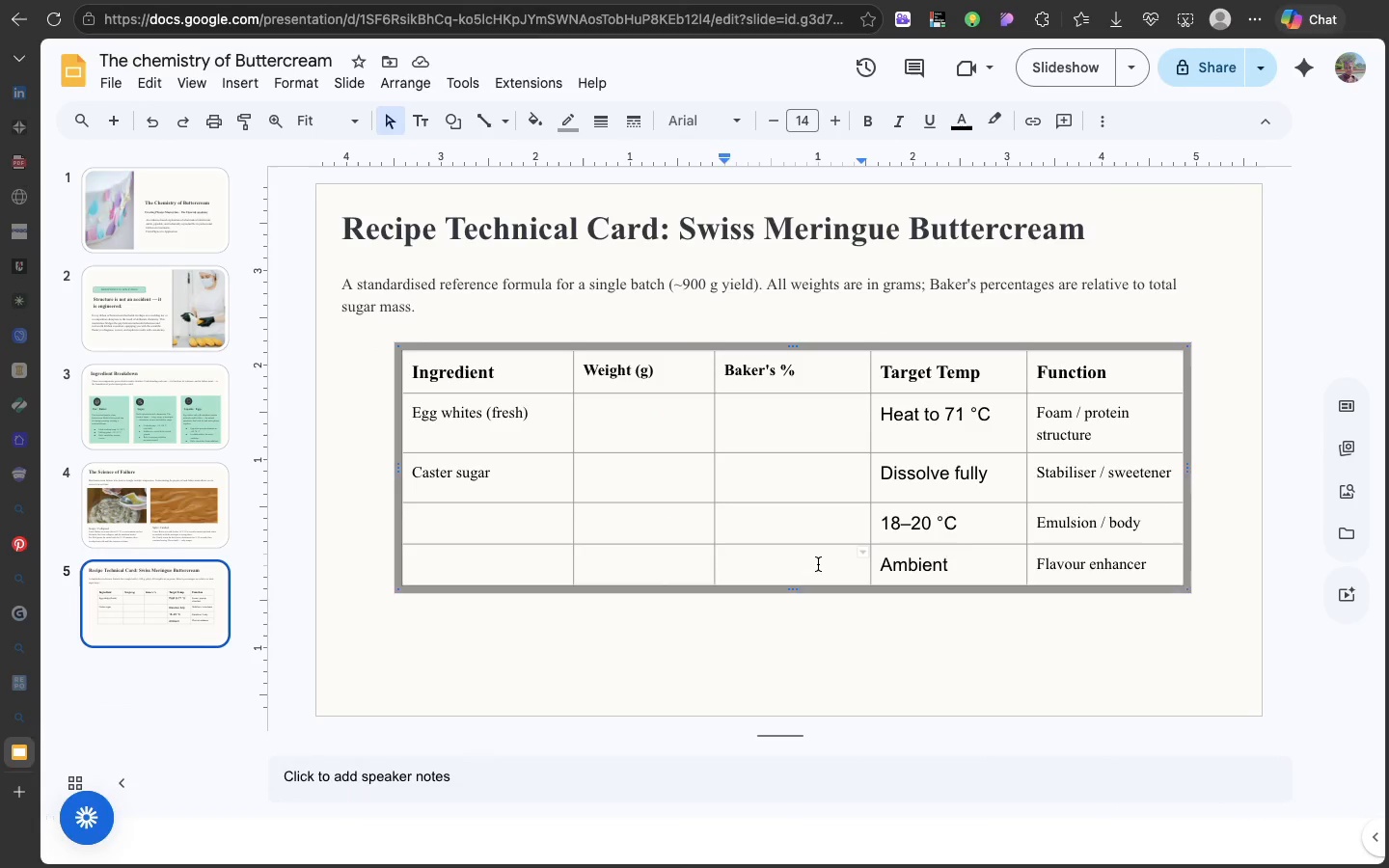 
key(Meta+V)
 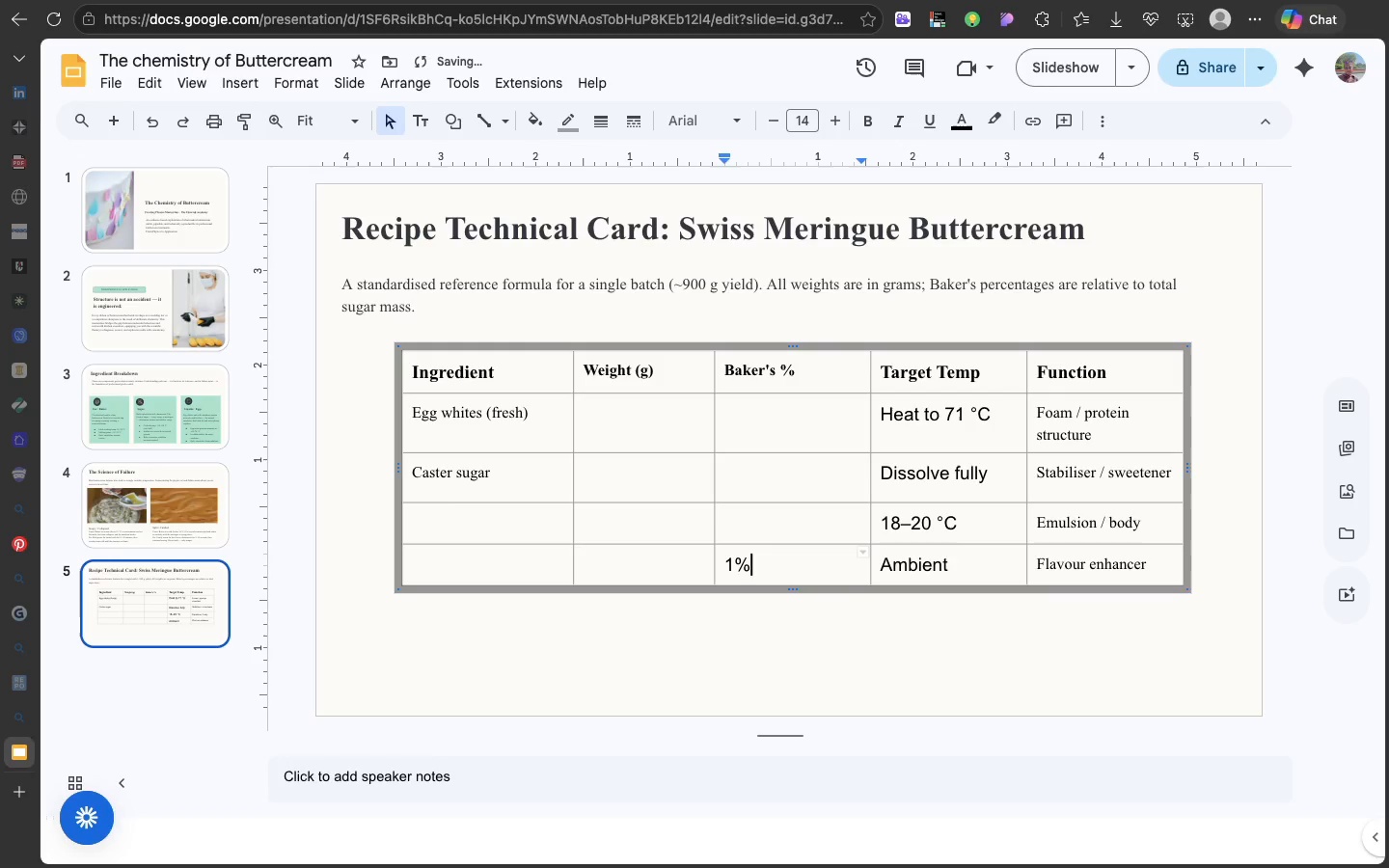 
key(Backspace)
 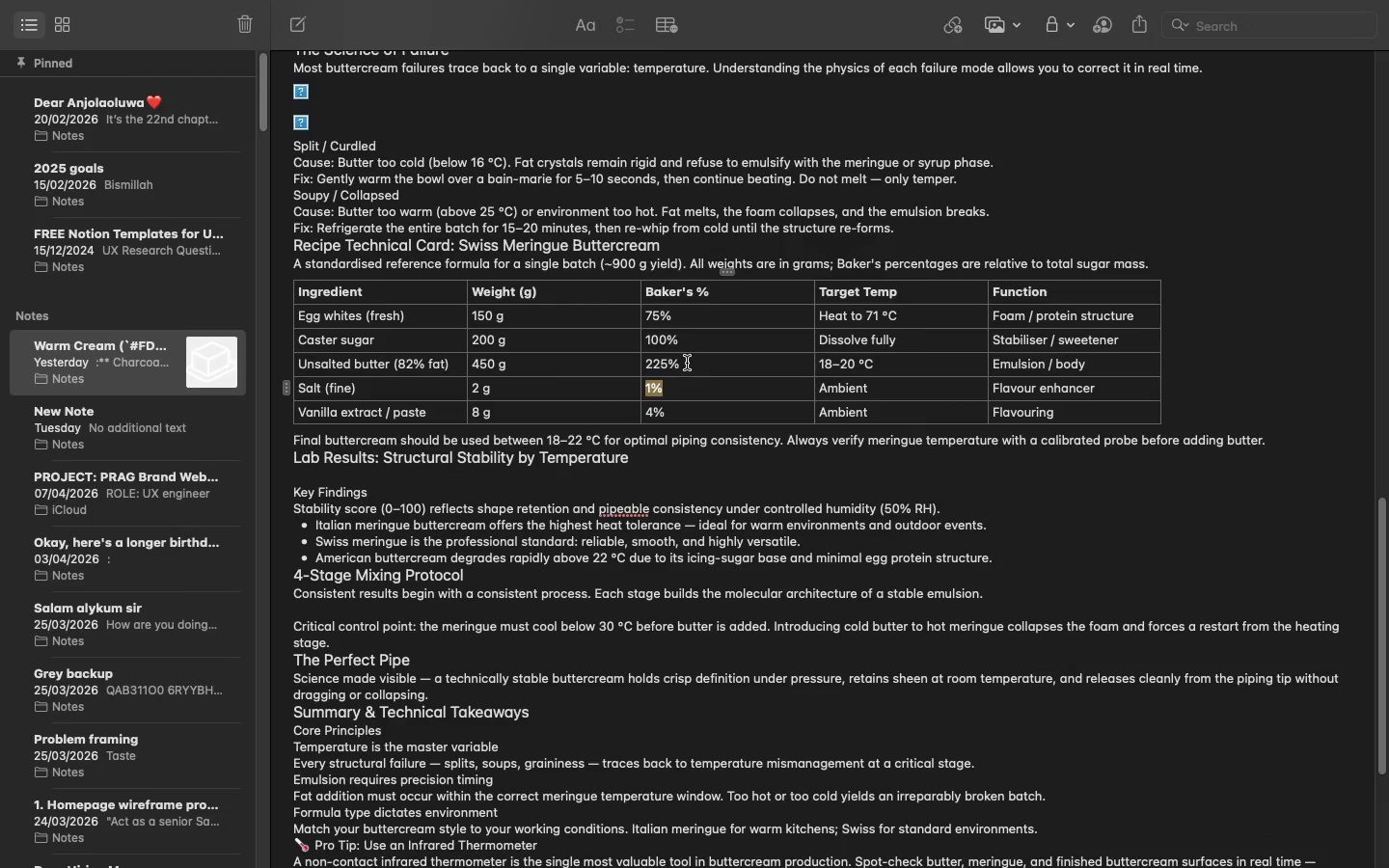 
double_click([687, 363])
 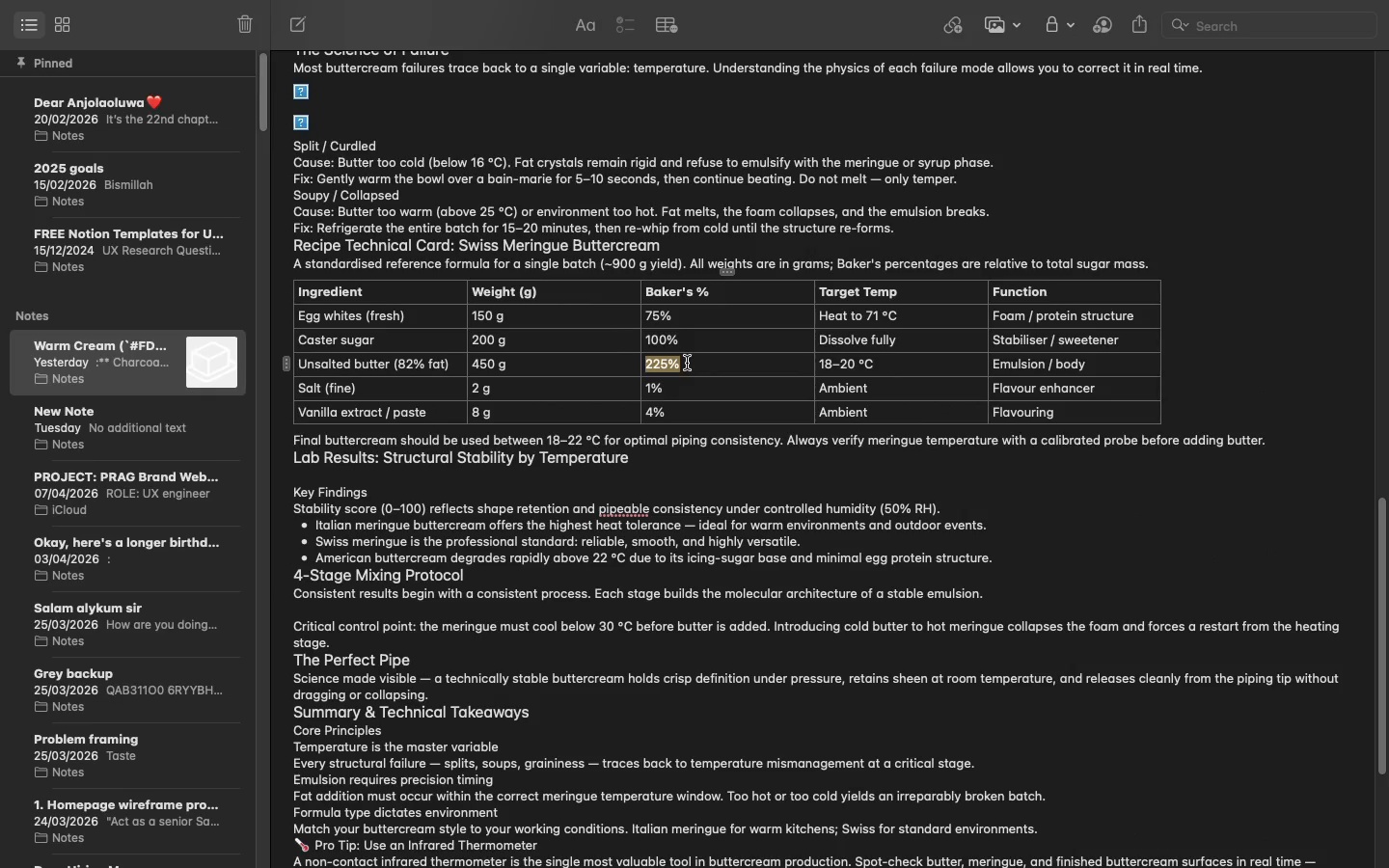 
triple_click([687, 363])
 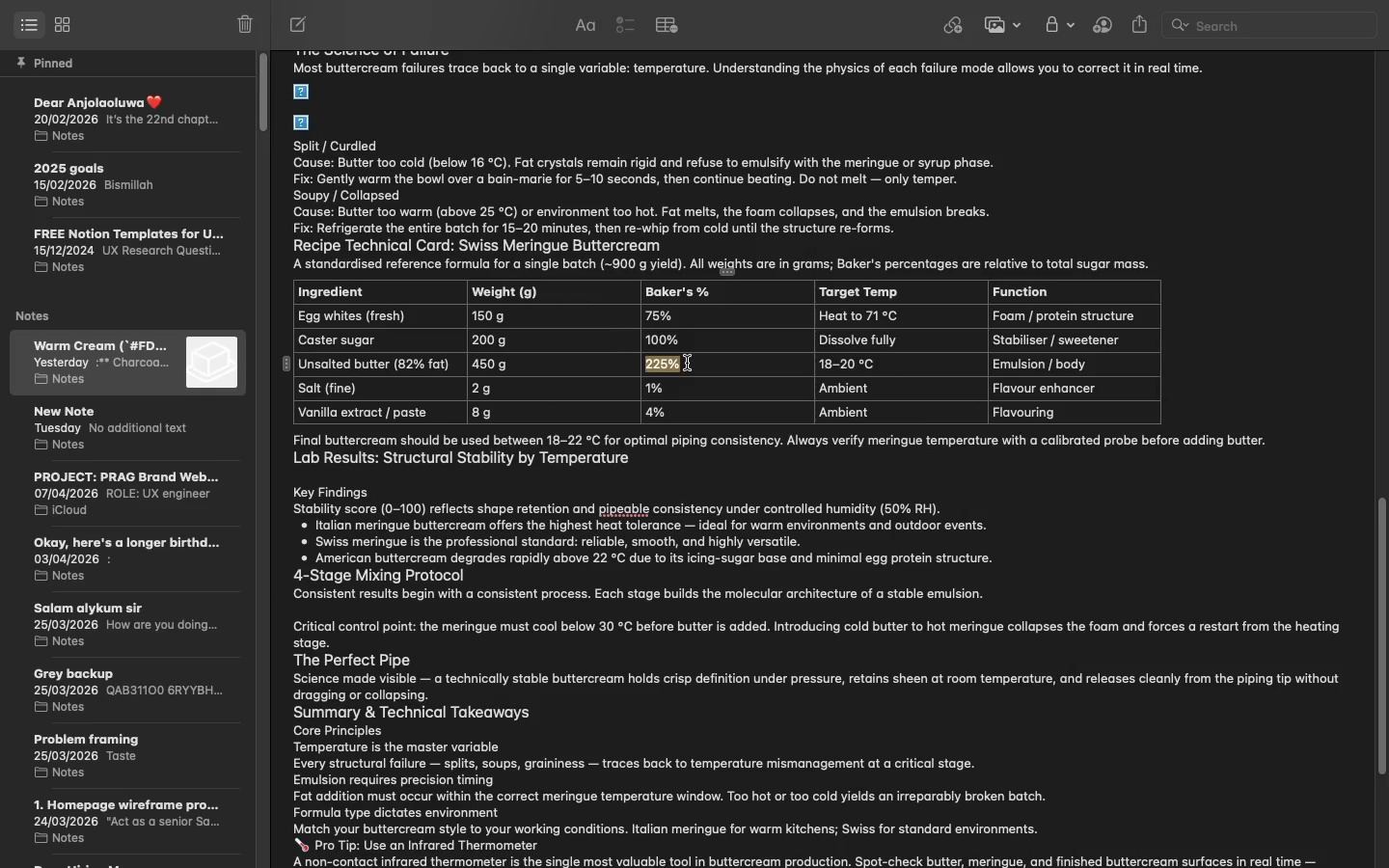 
key(Meta+C)
 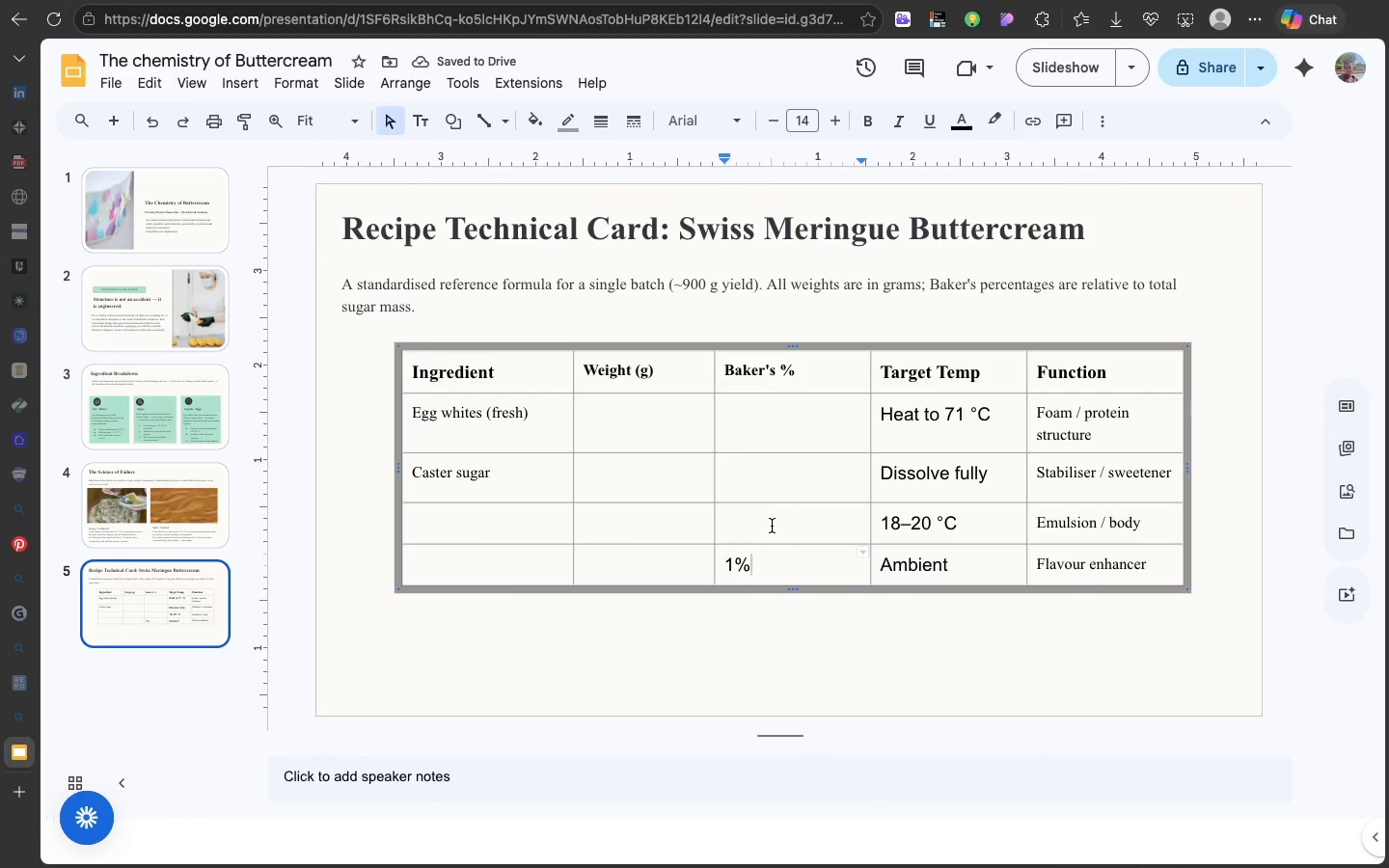 
left_click([772, 526])
 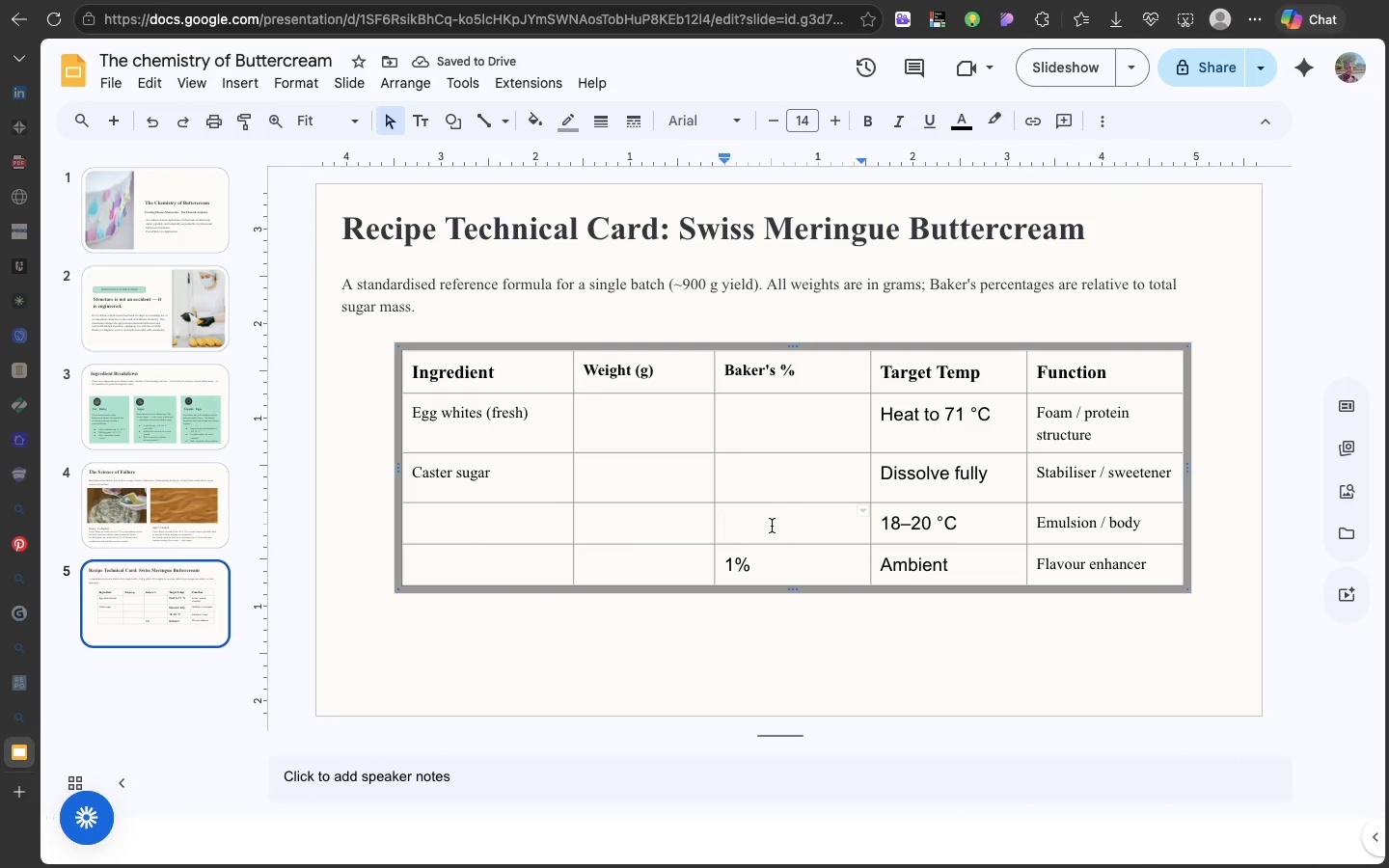 
key(Meta+C)
 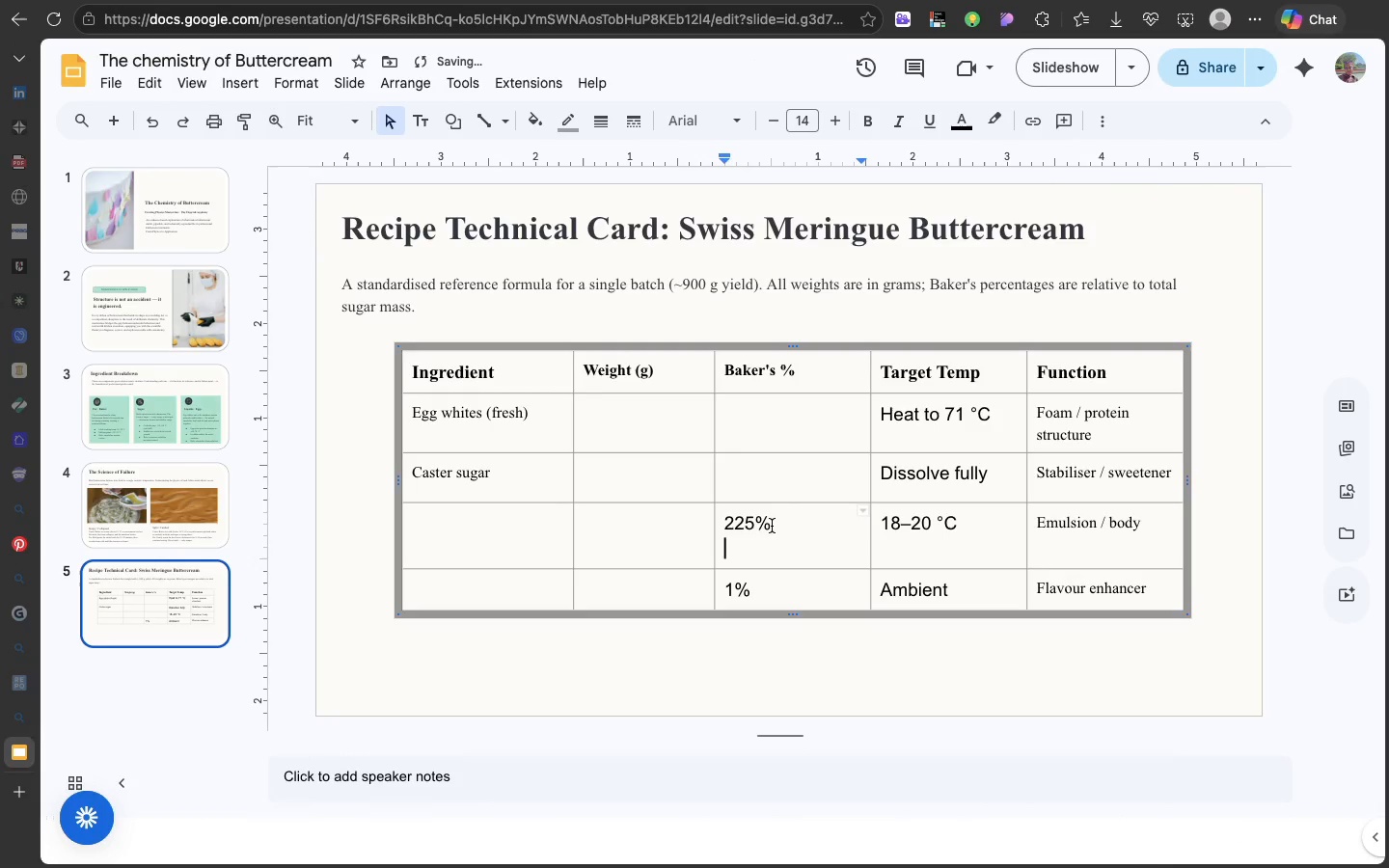 
key(Meta+V)
 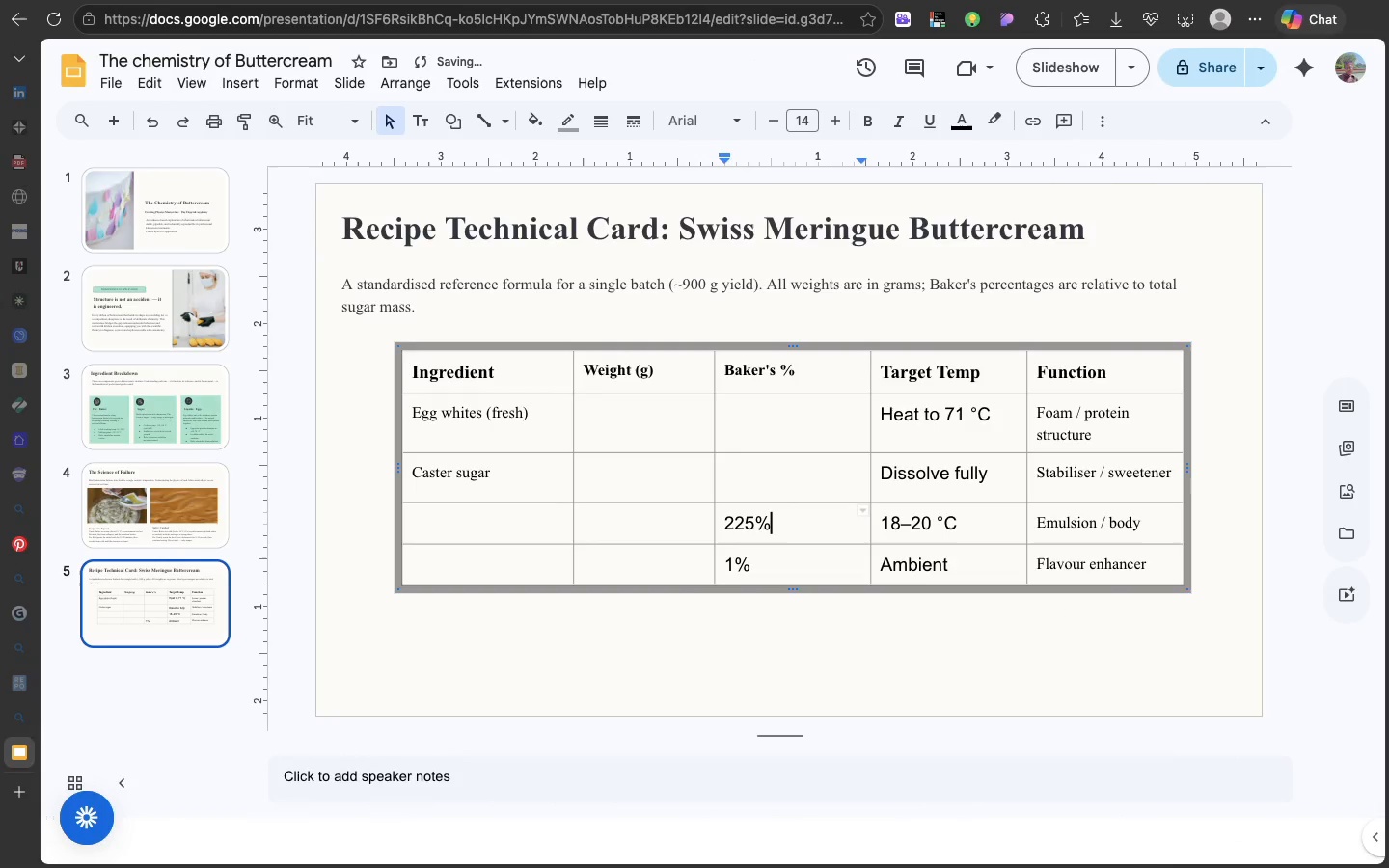 
key(Backspace)
 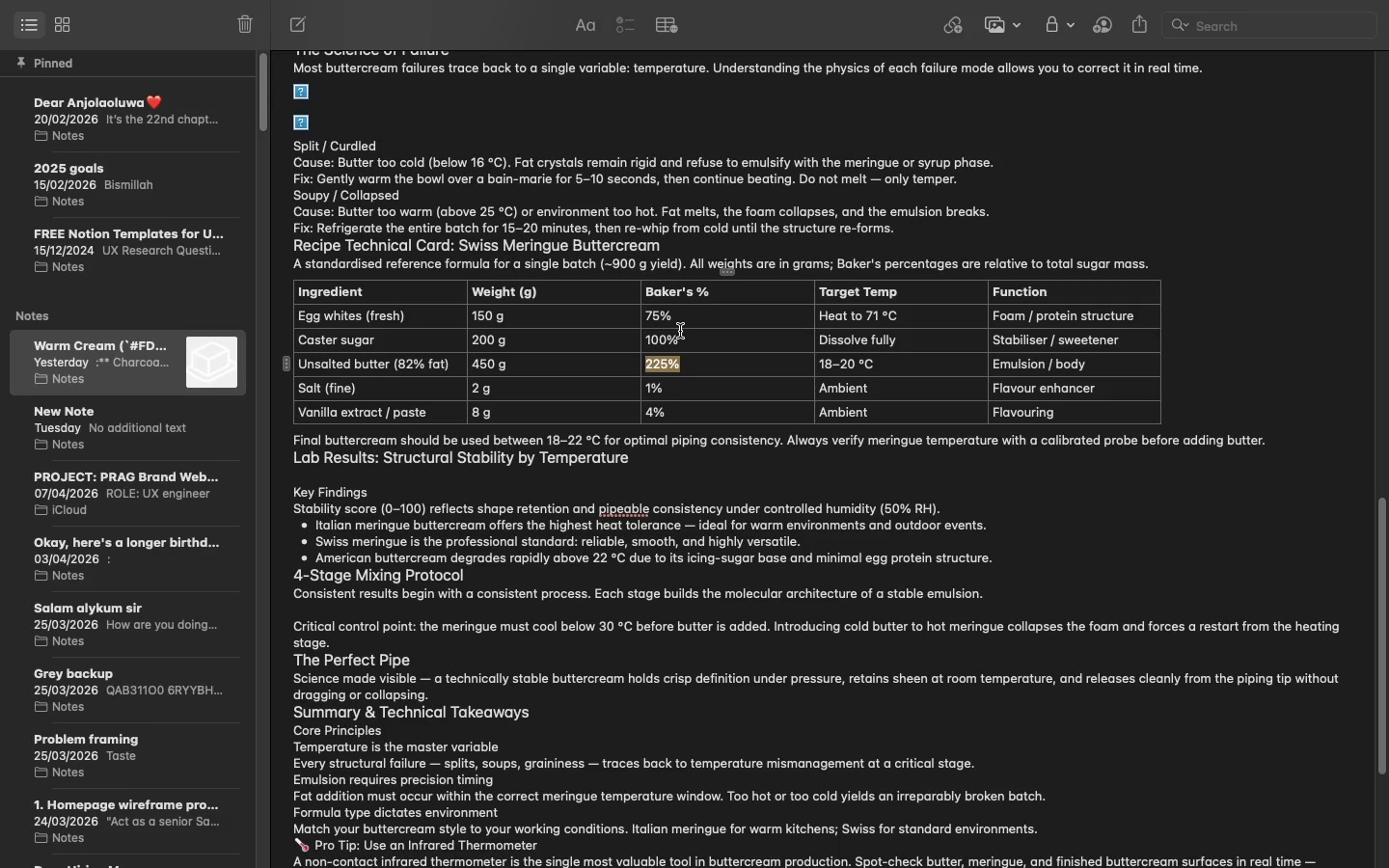 
double_click([680, 331])
 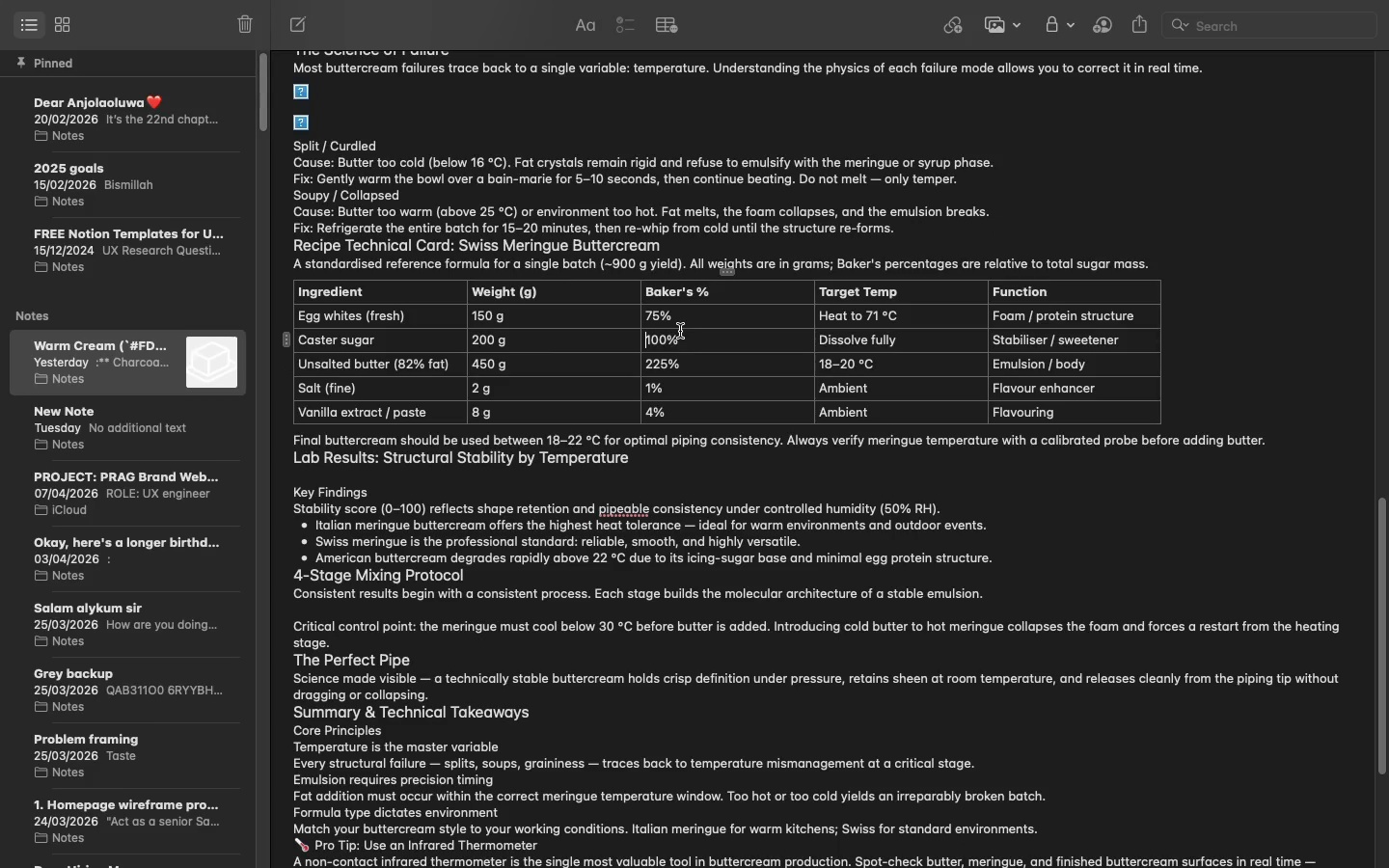 
triple_click([680, 331])
 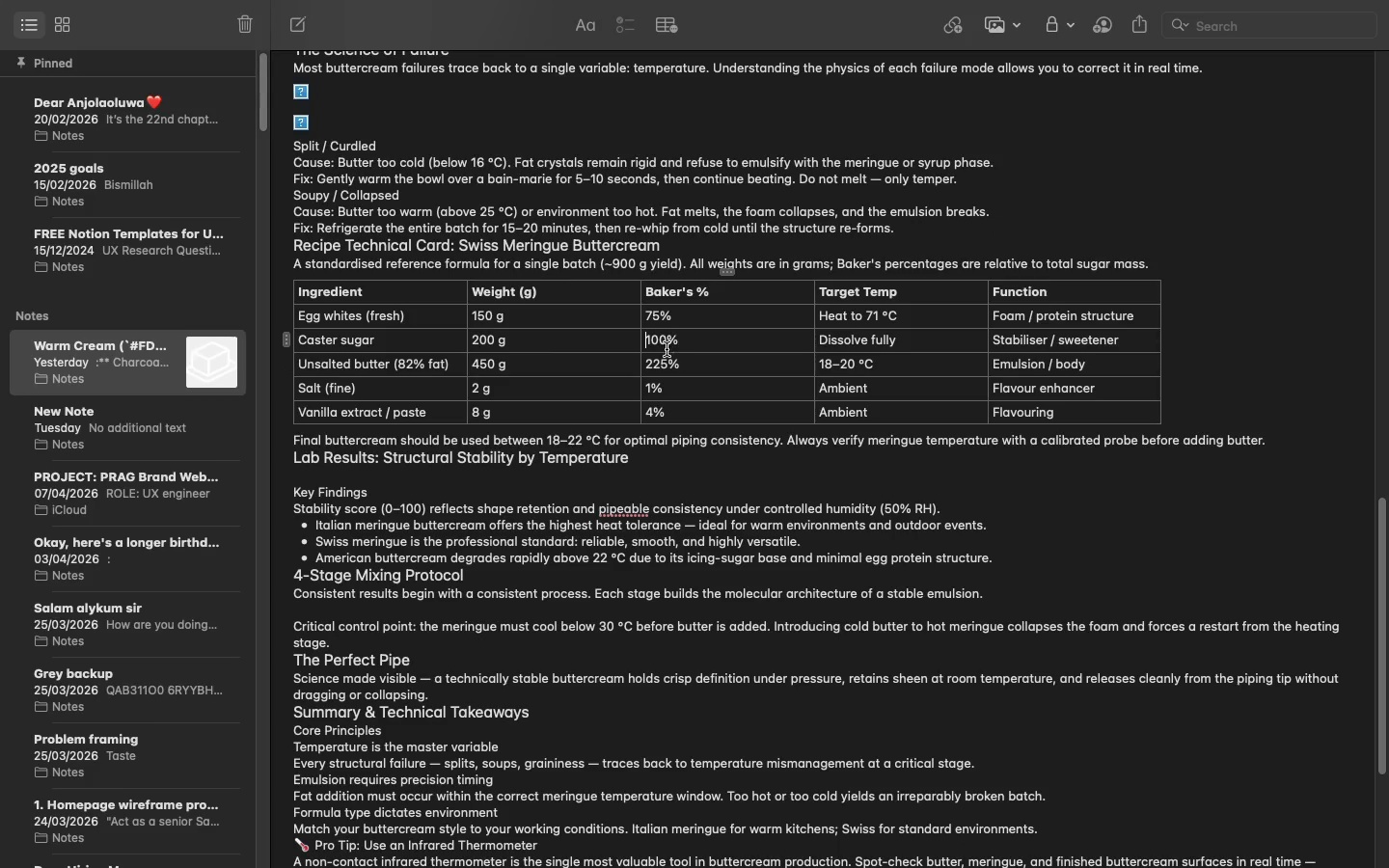 
triple_click([680, 331])
 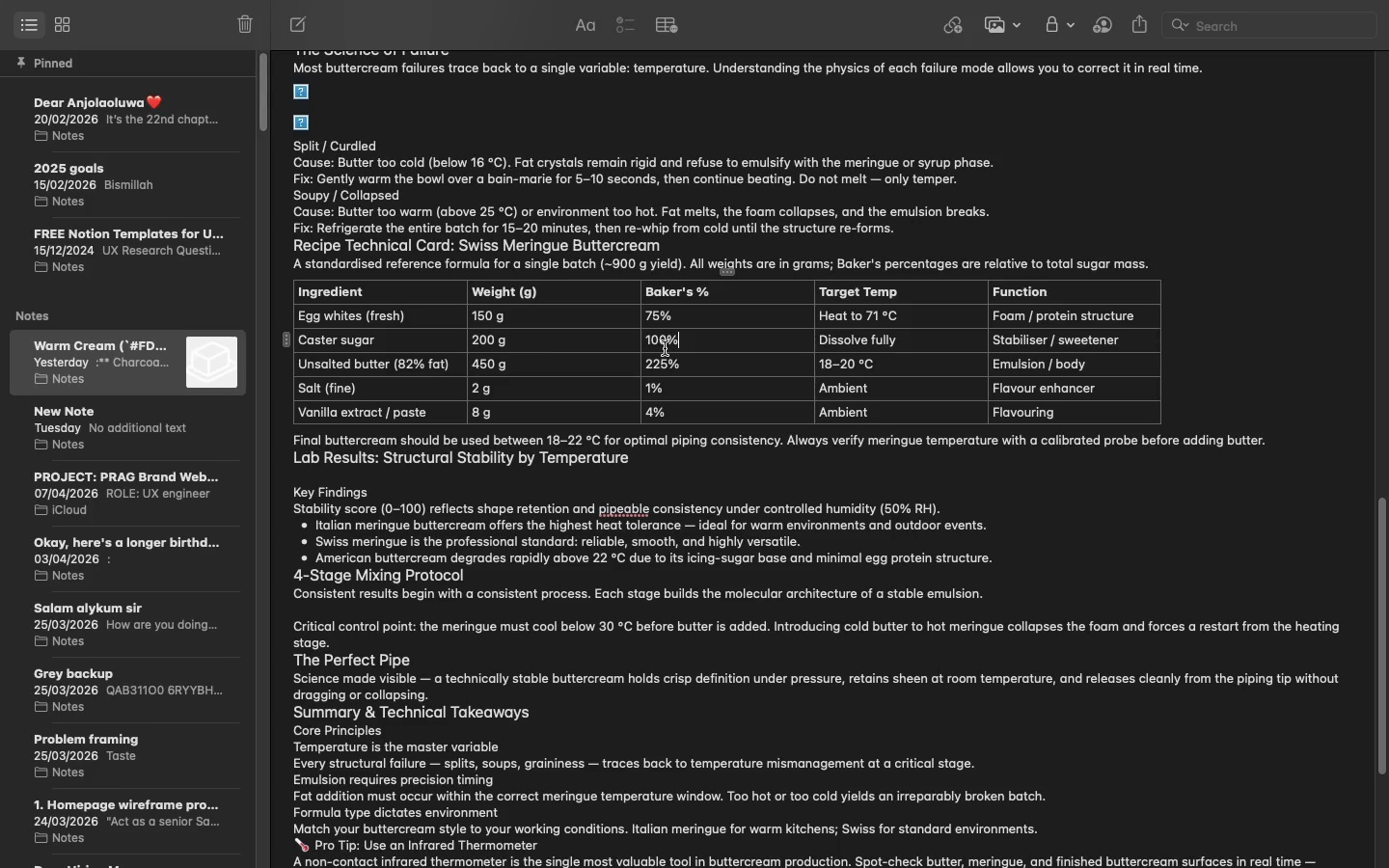 
double_click([665, 348])
 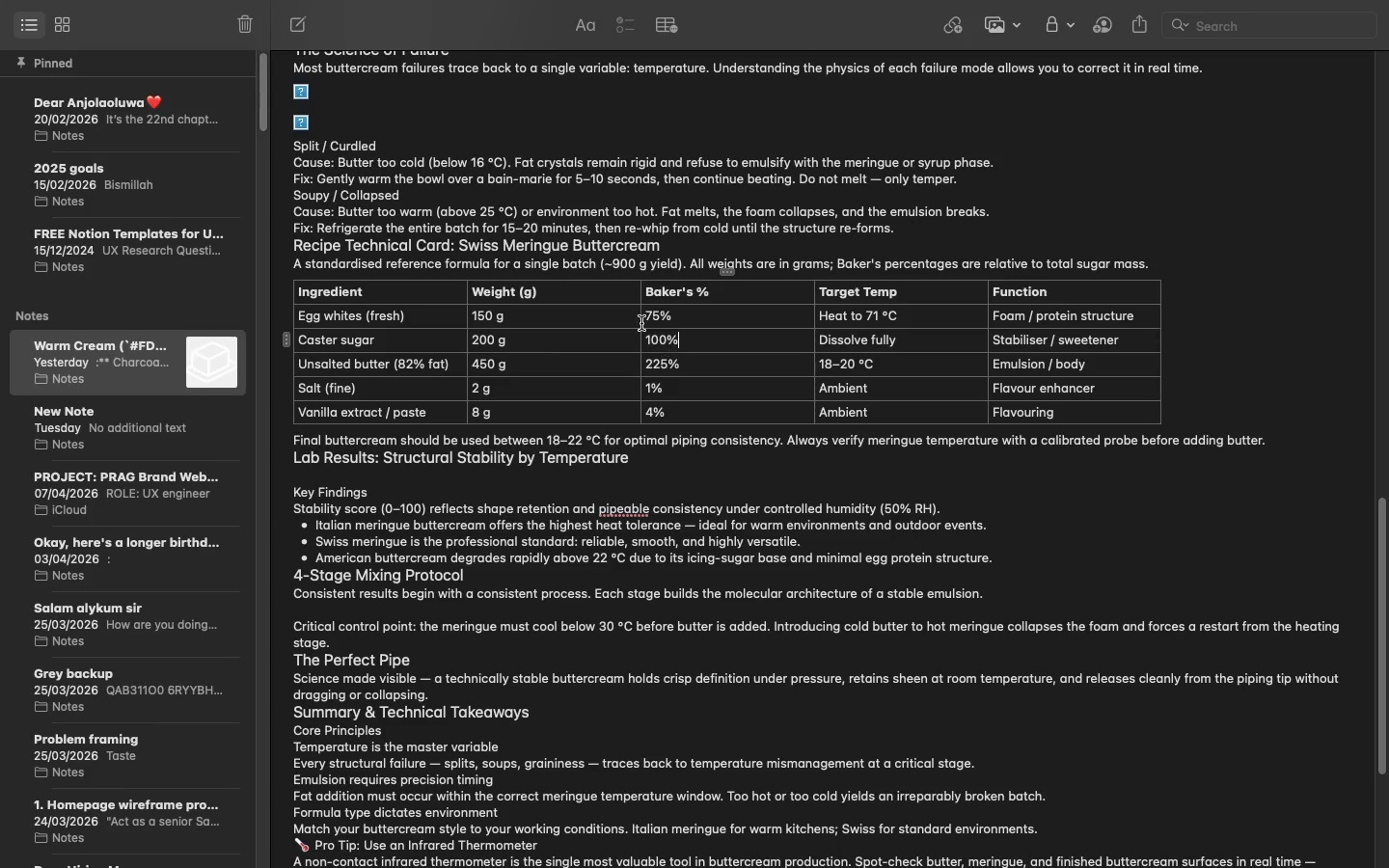 
triple_click([665, 348])
 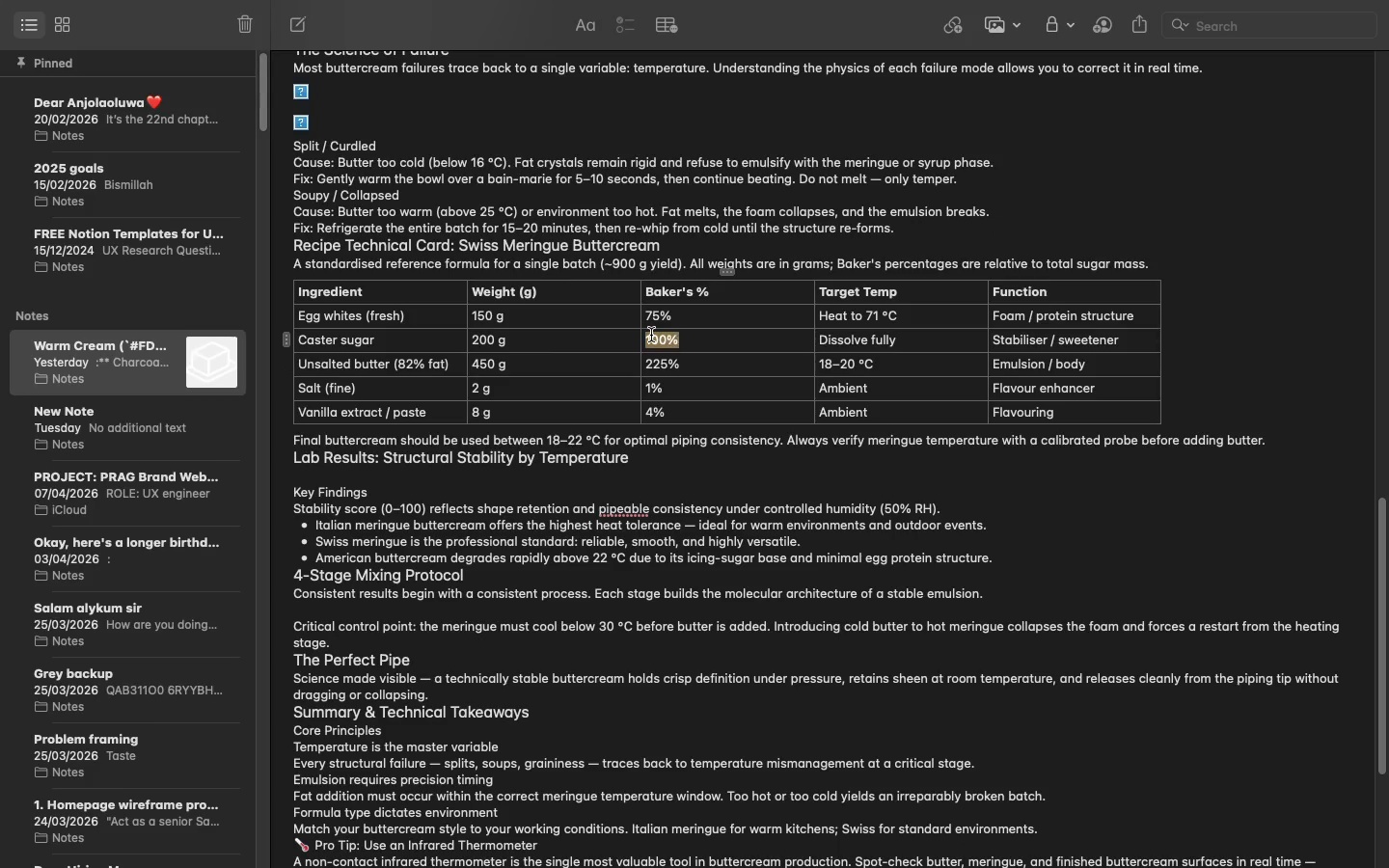 
double_click([651, 335])
 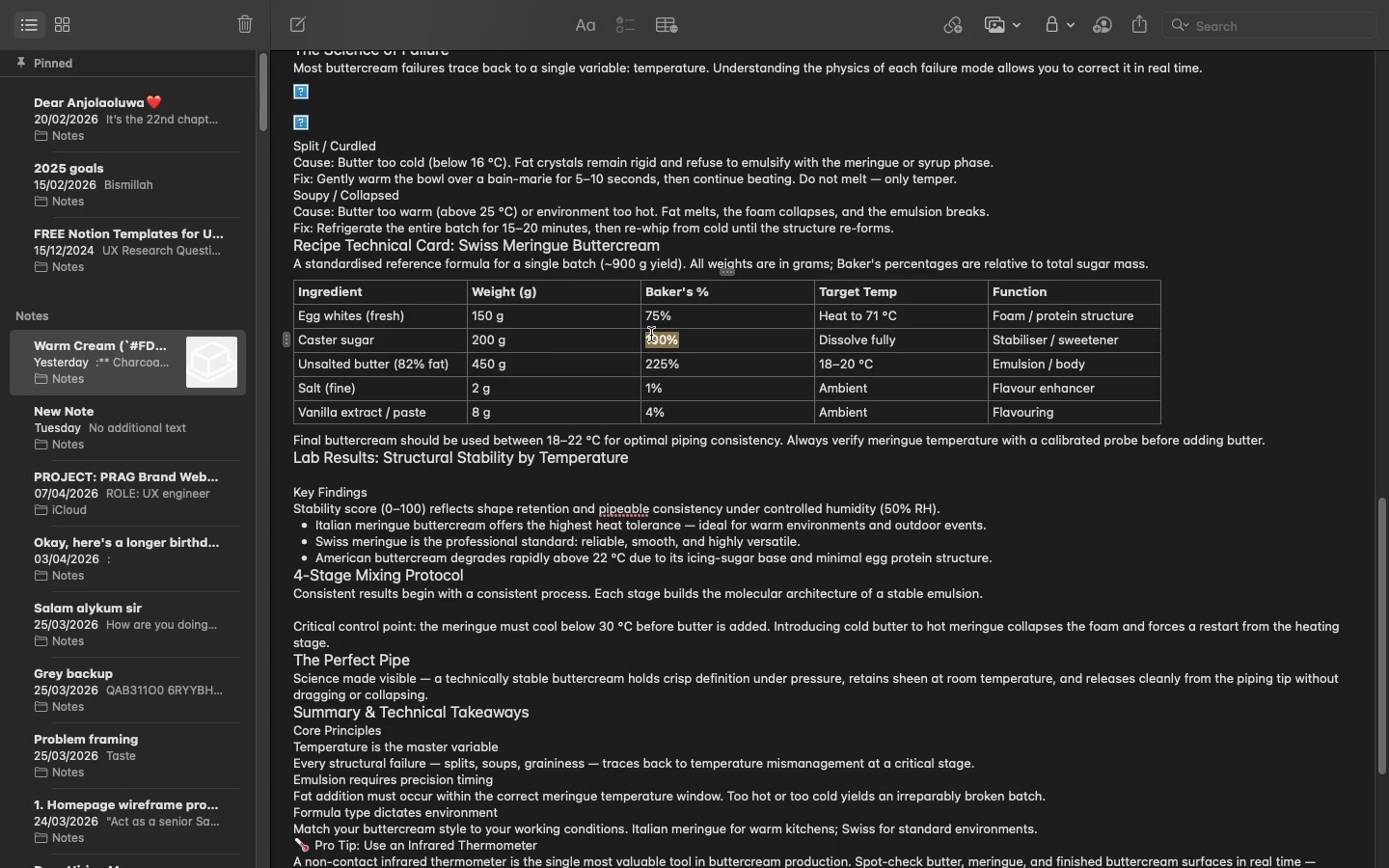 
triple_click([651, 335])
 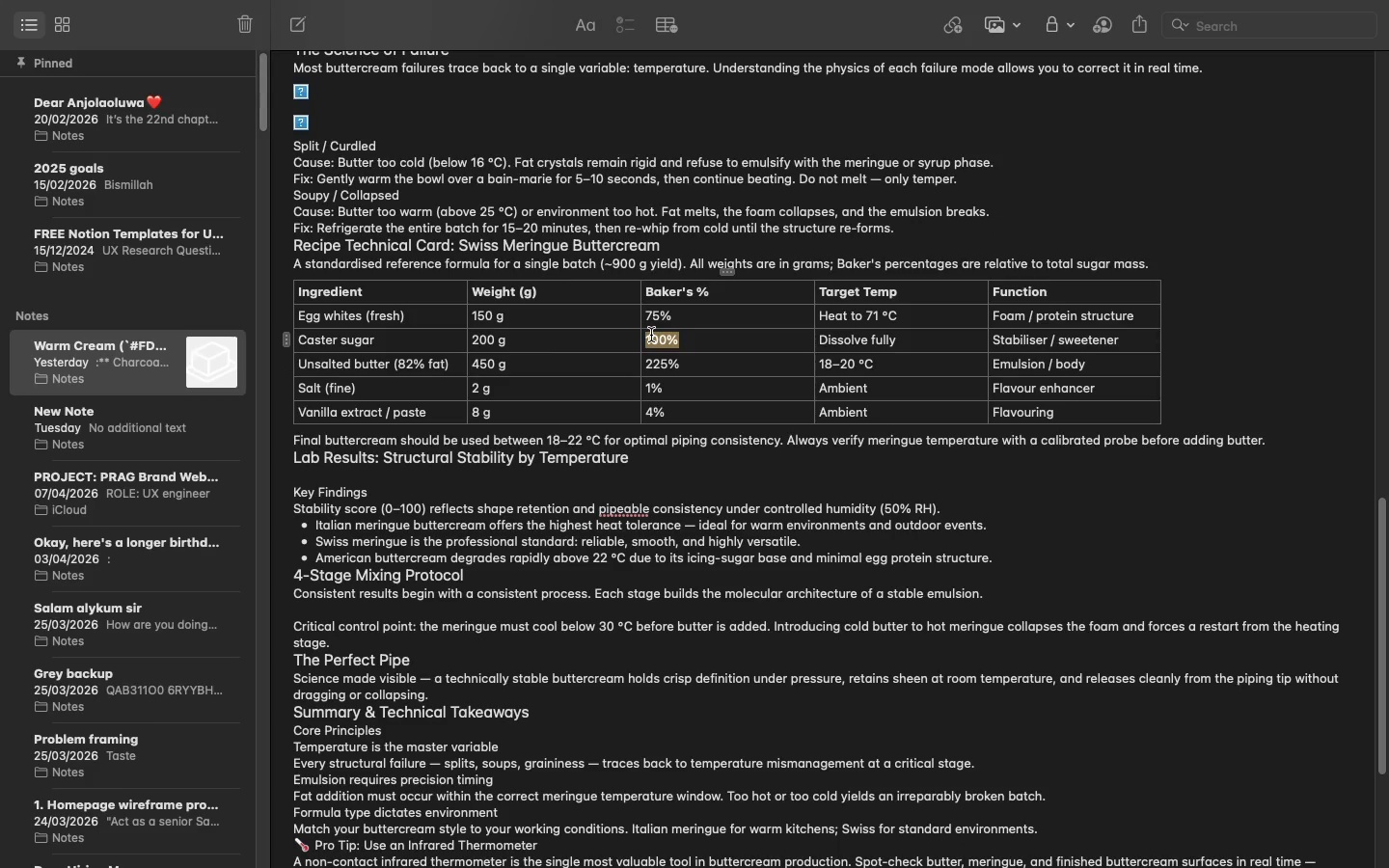 
key(Meta+C)
 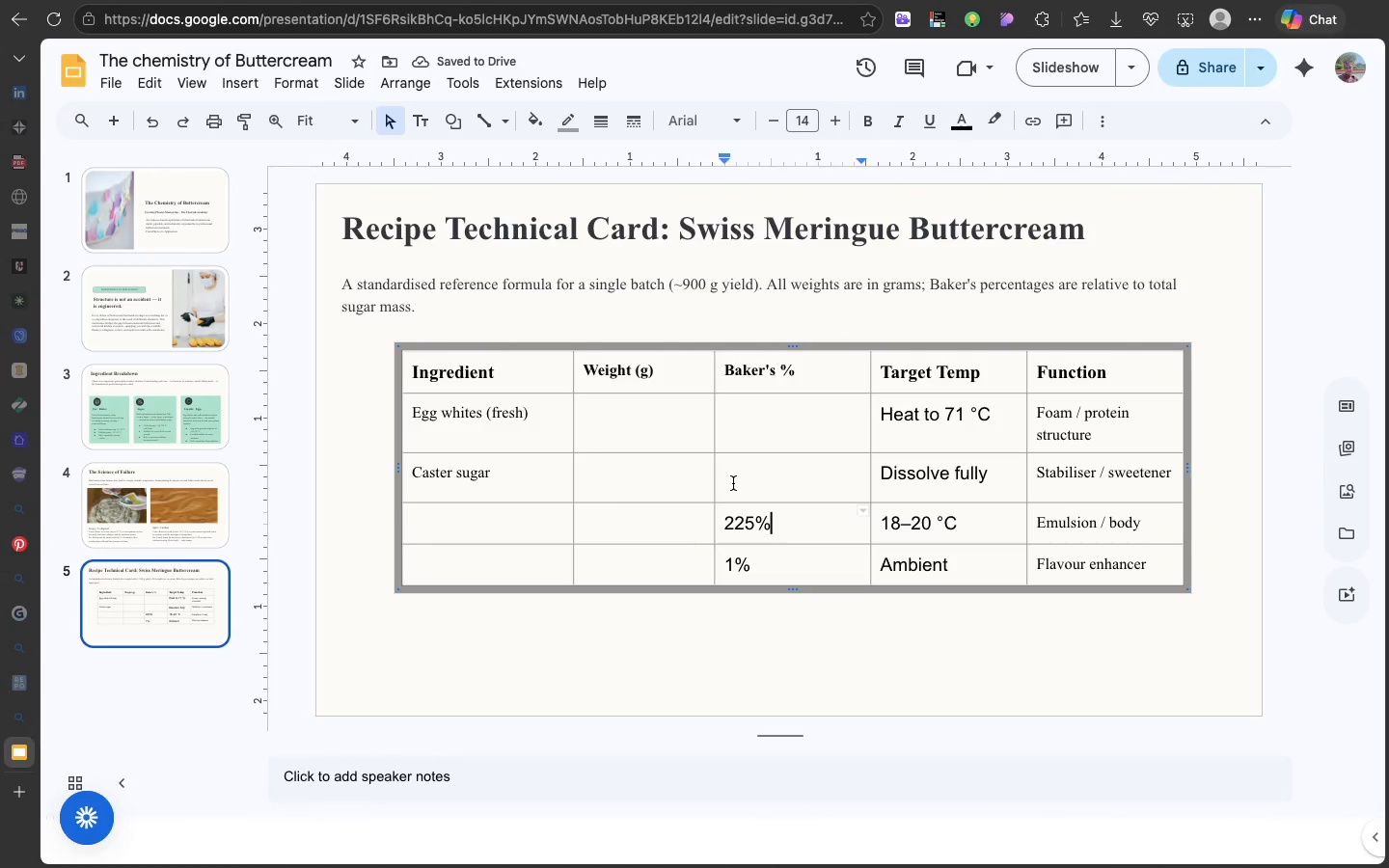 
left_click([733, 483])
 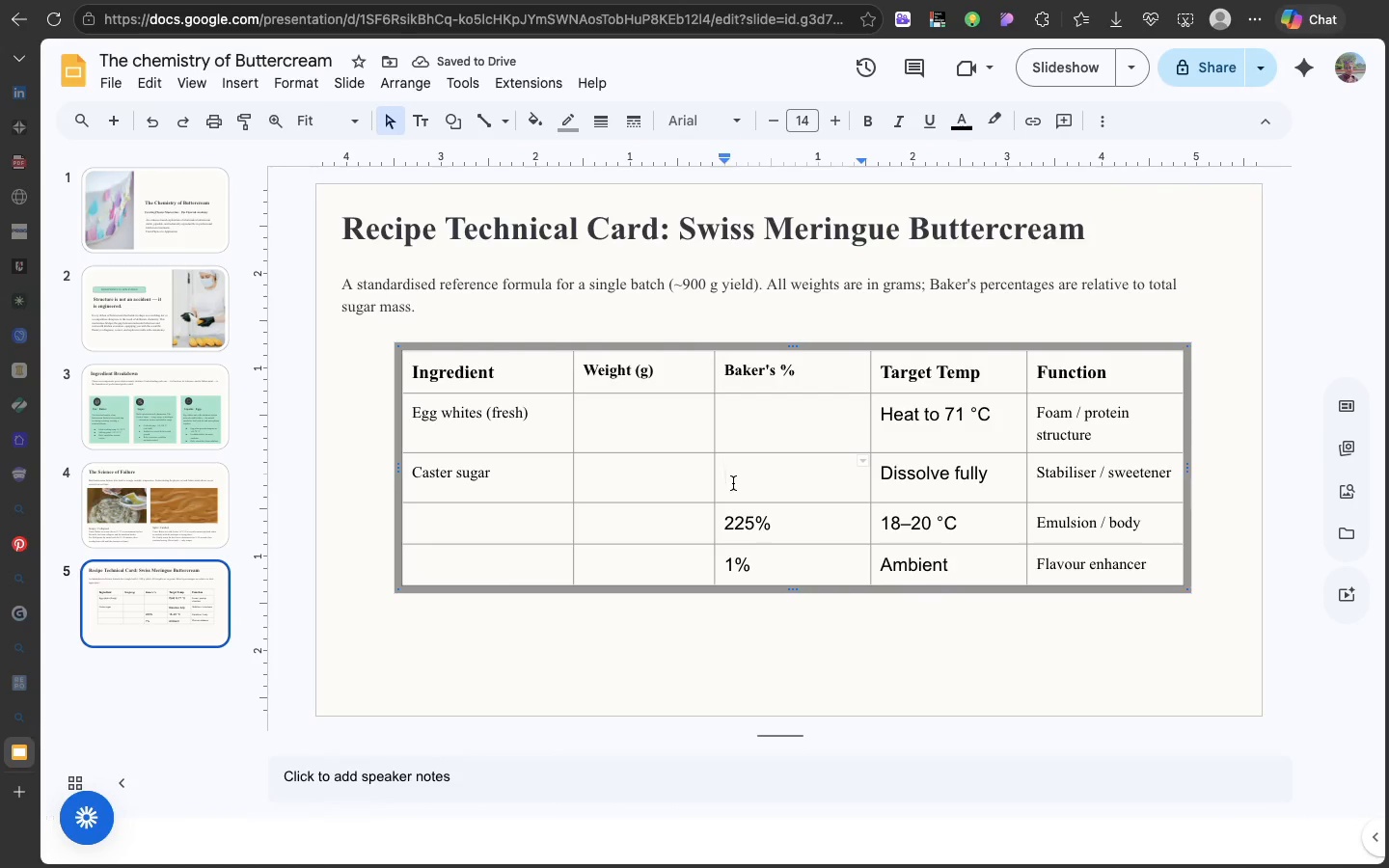 
key(Meta+V)
 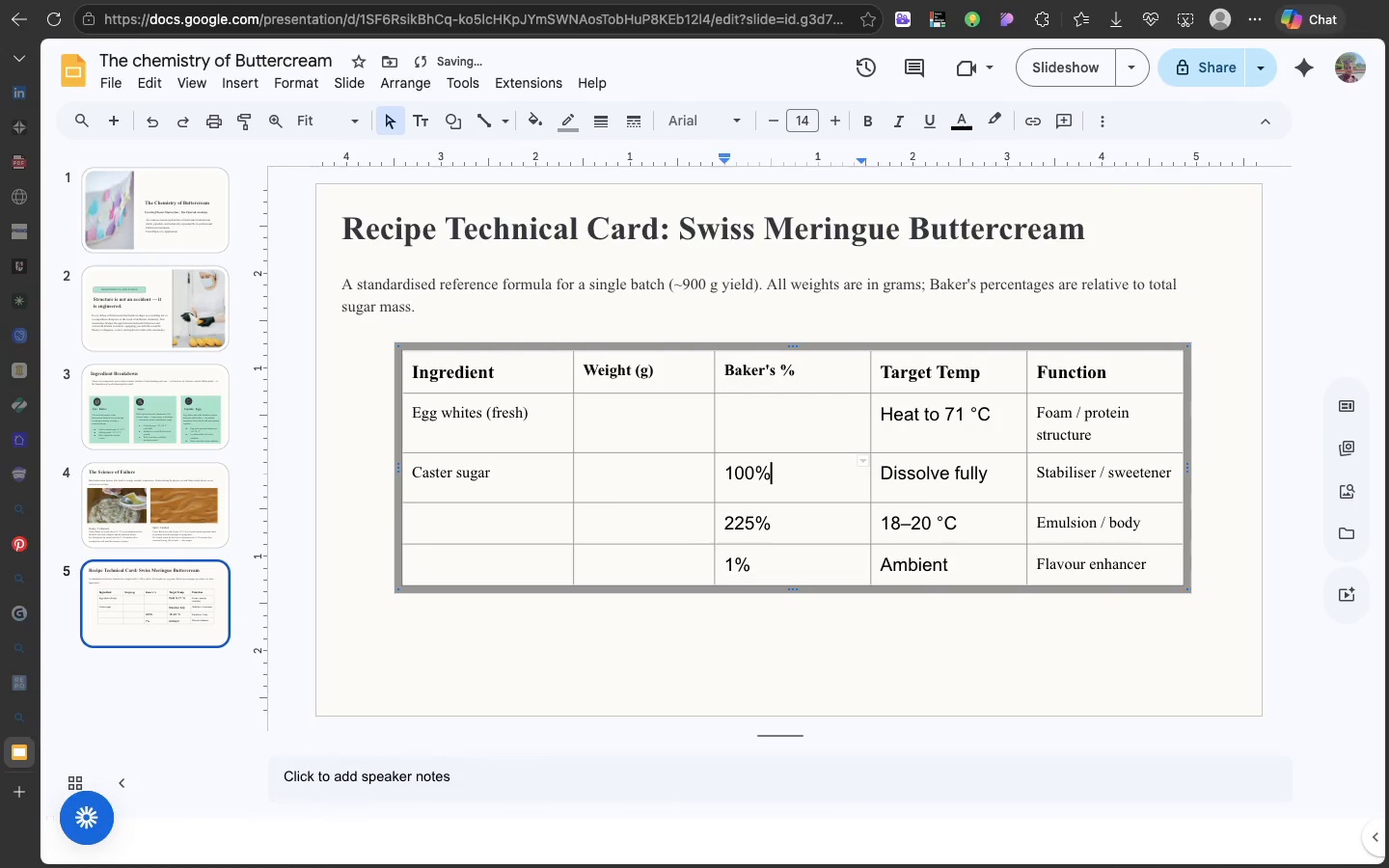 
key(Backspace)
 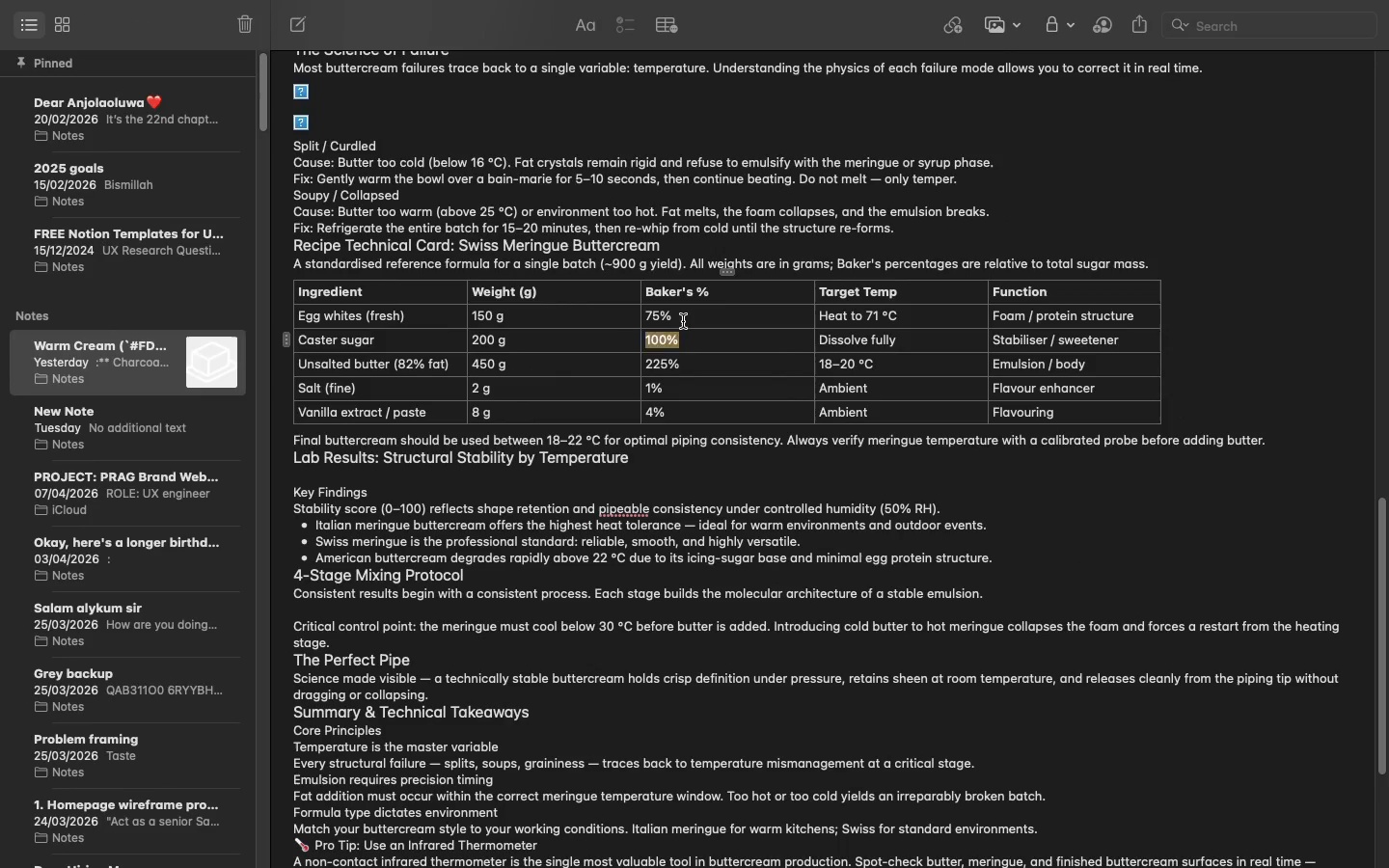 
double_click([683, 321])
 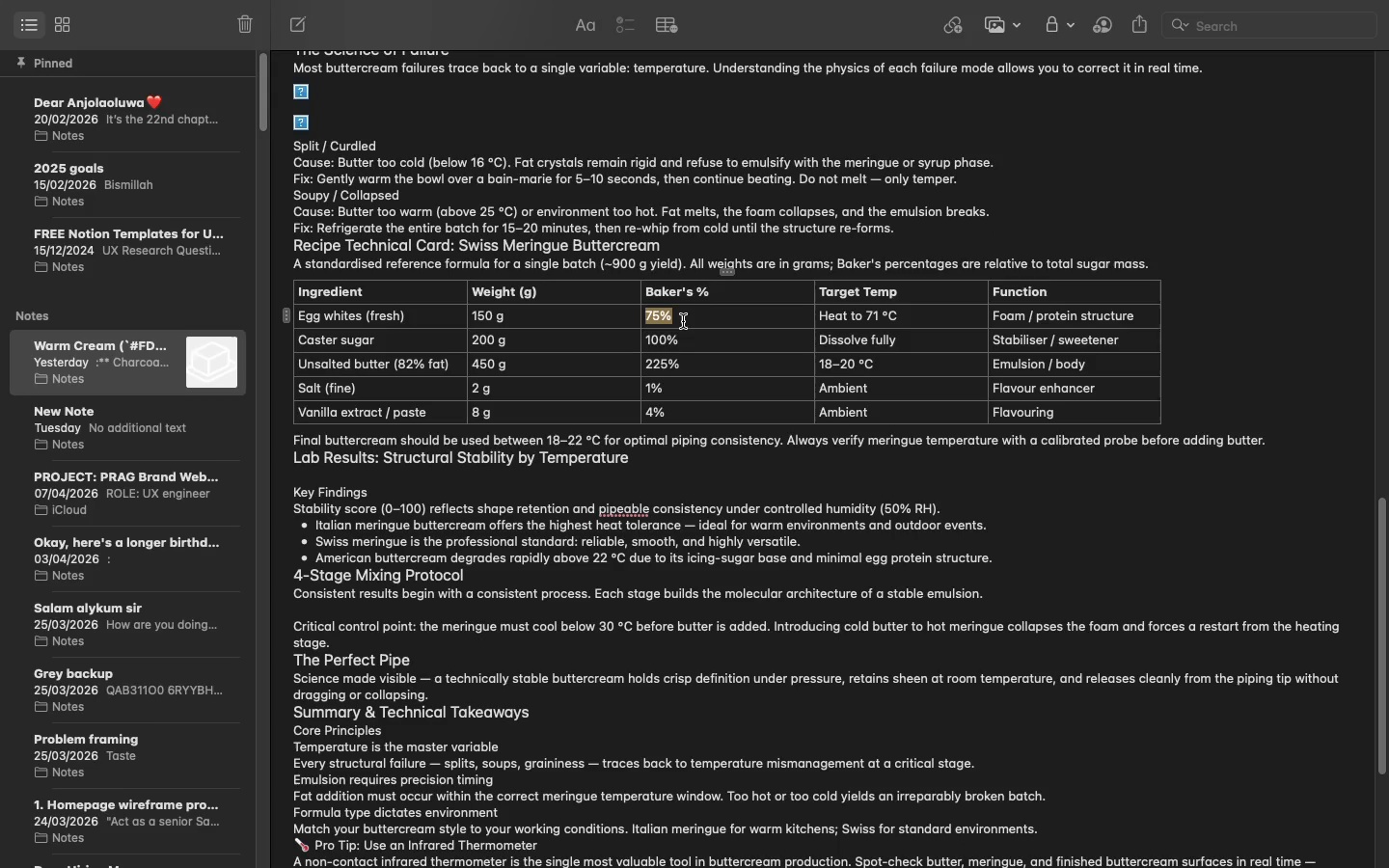 
triple_click([683, 321])
 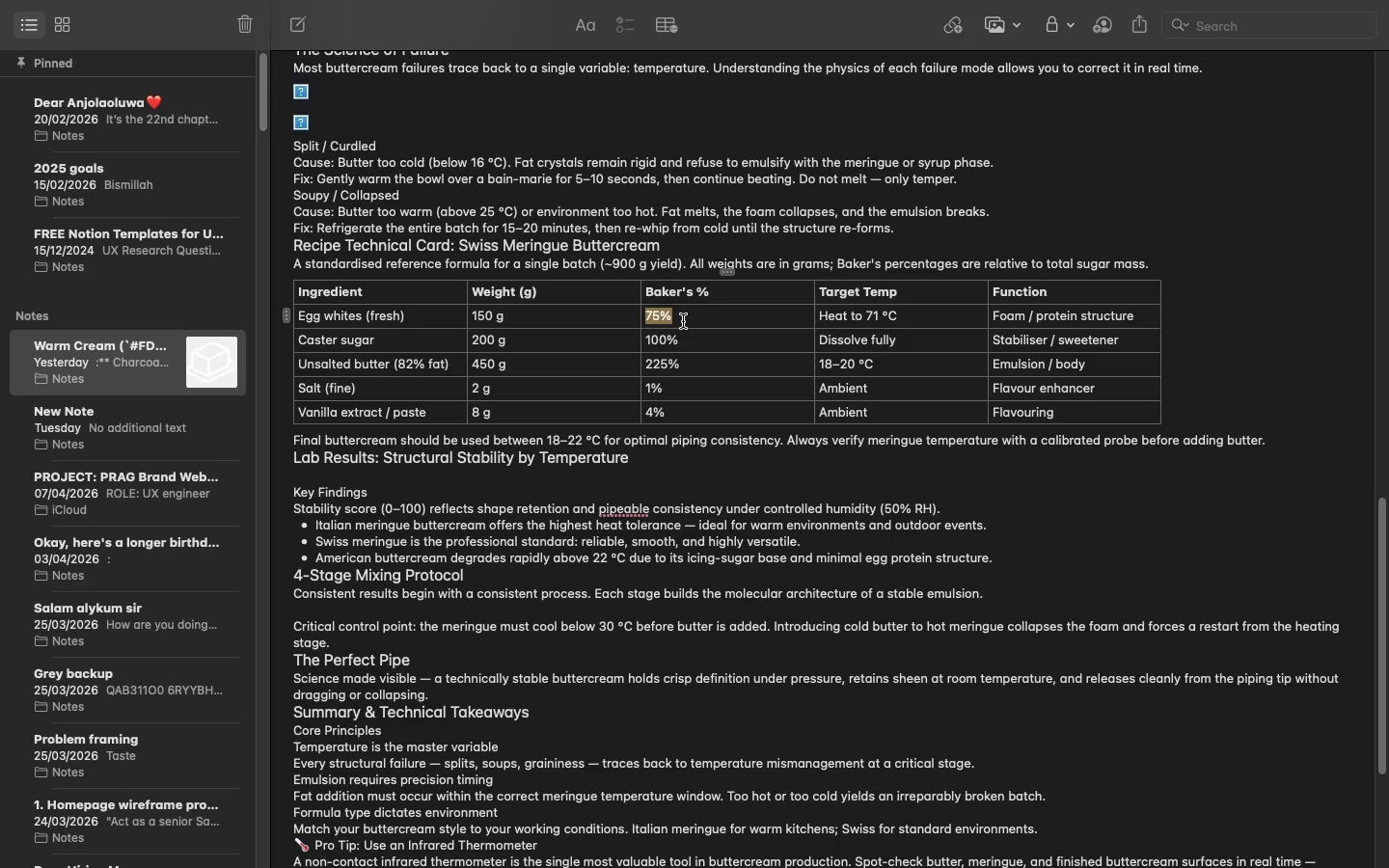 
key(Meta+C)
 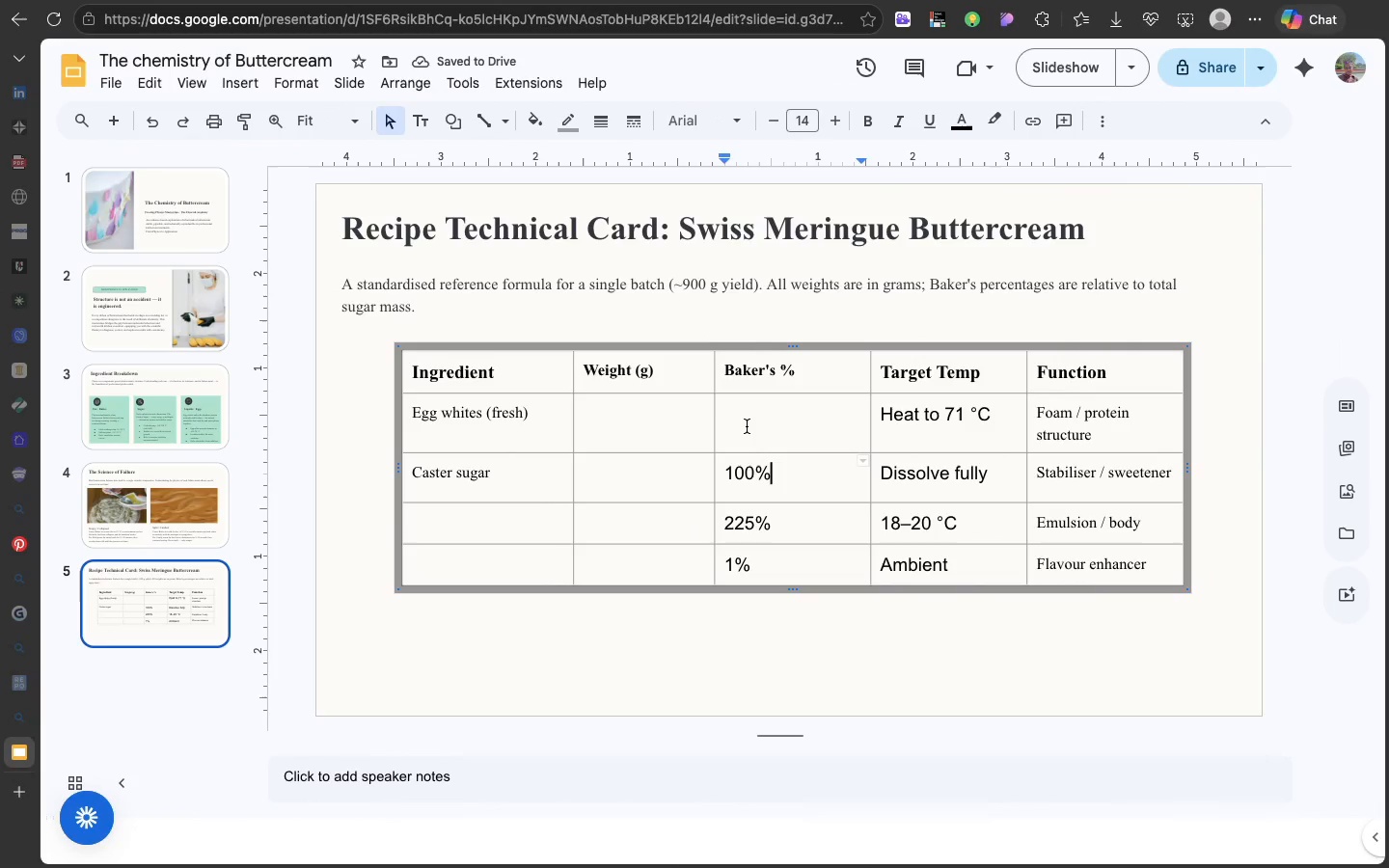 
left_click([747, 426])
 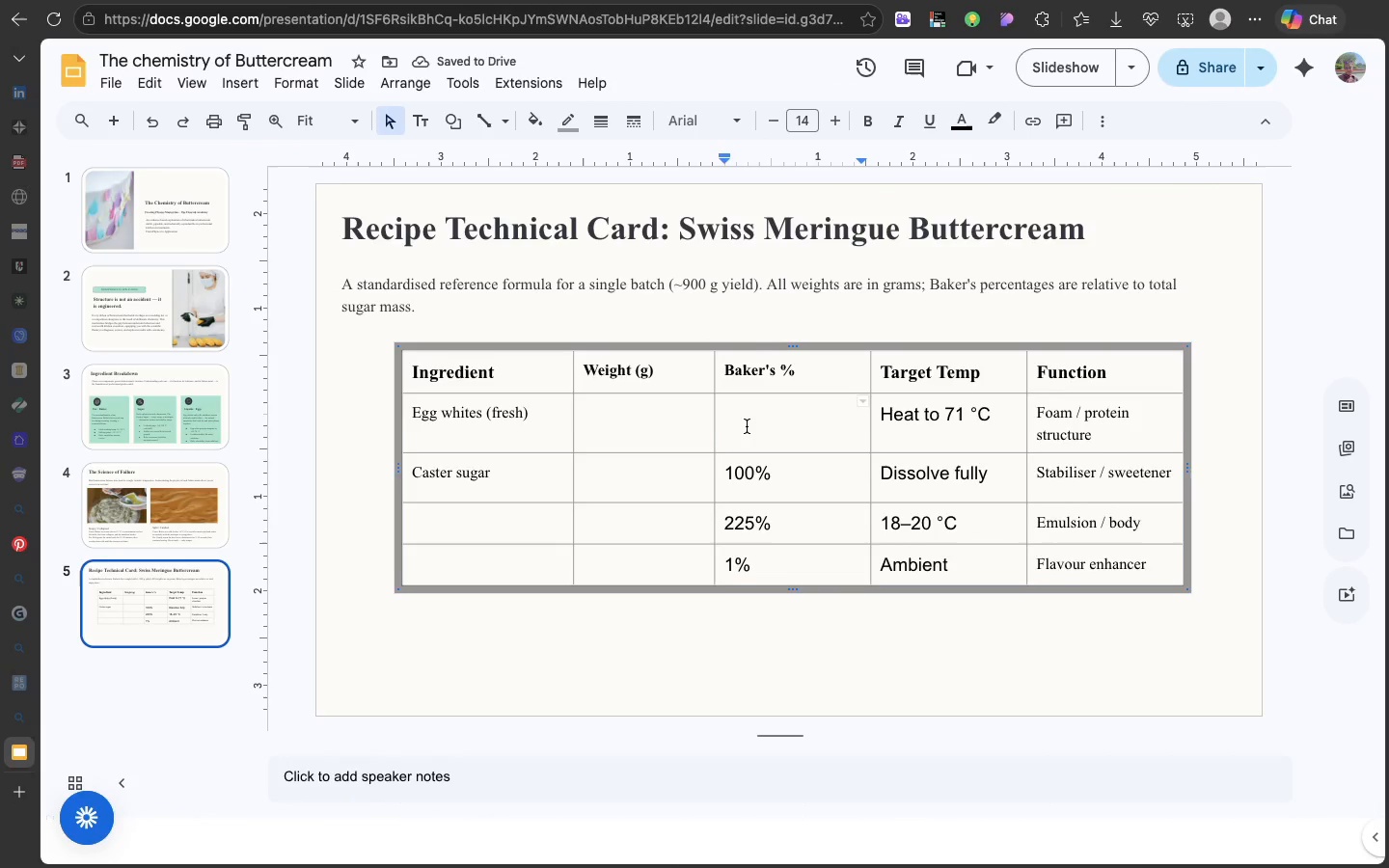 
key(Meta+V)
 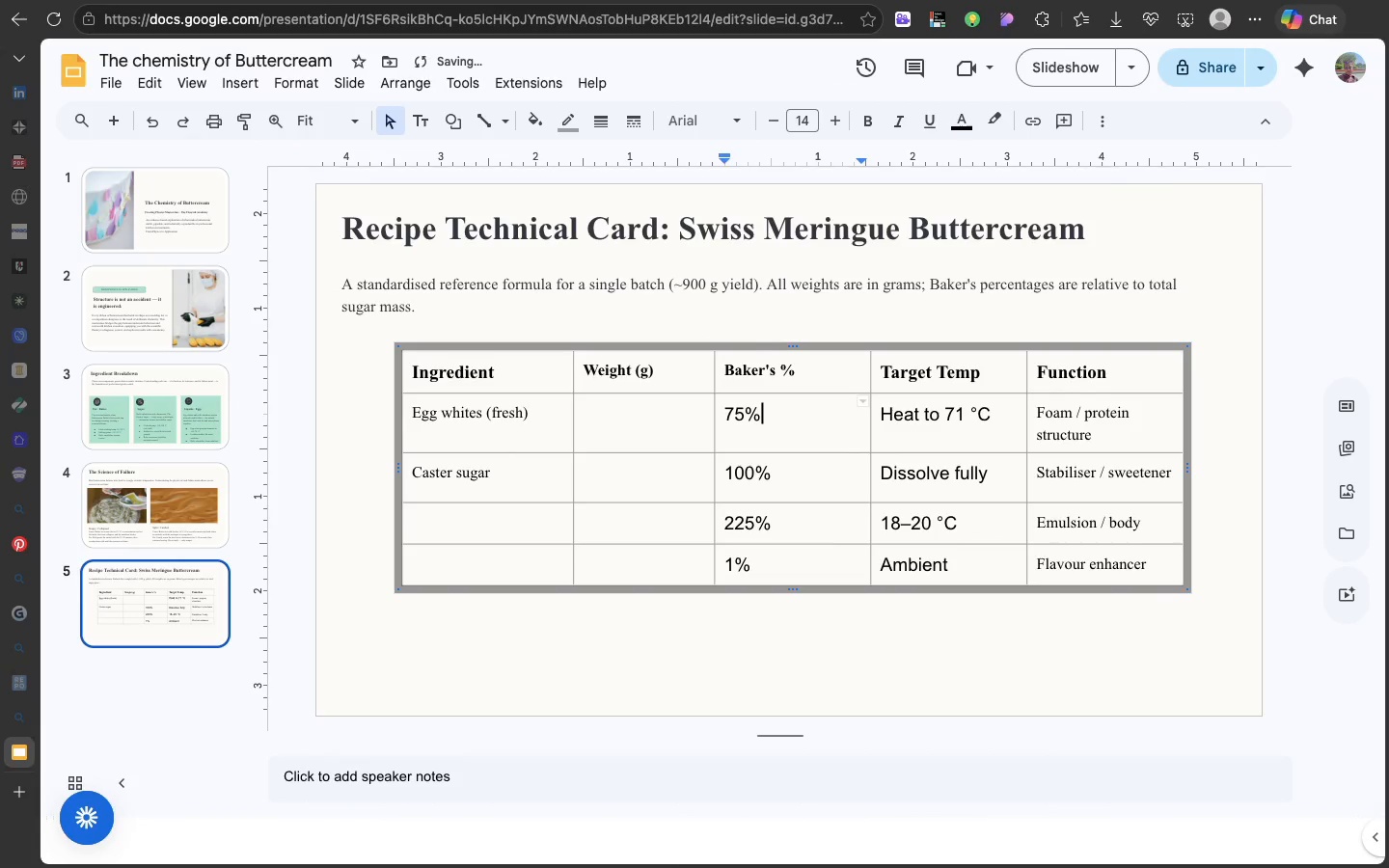 
key(Backspace)